 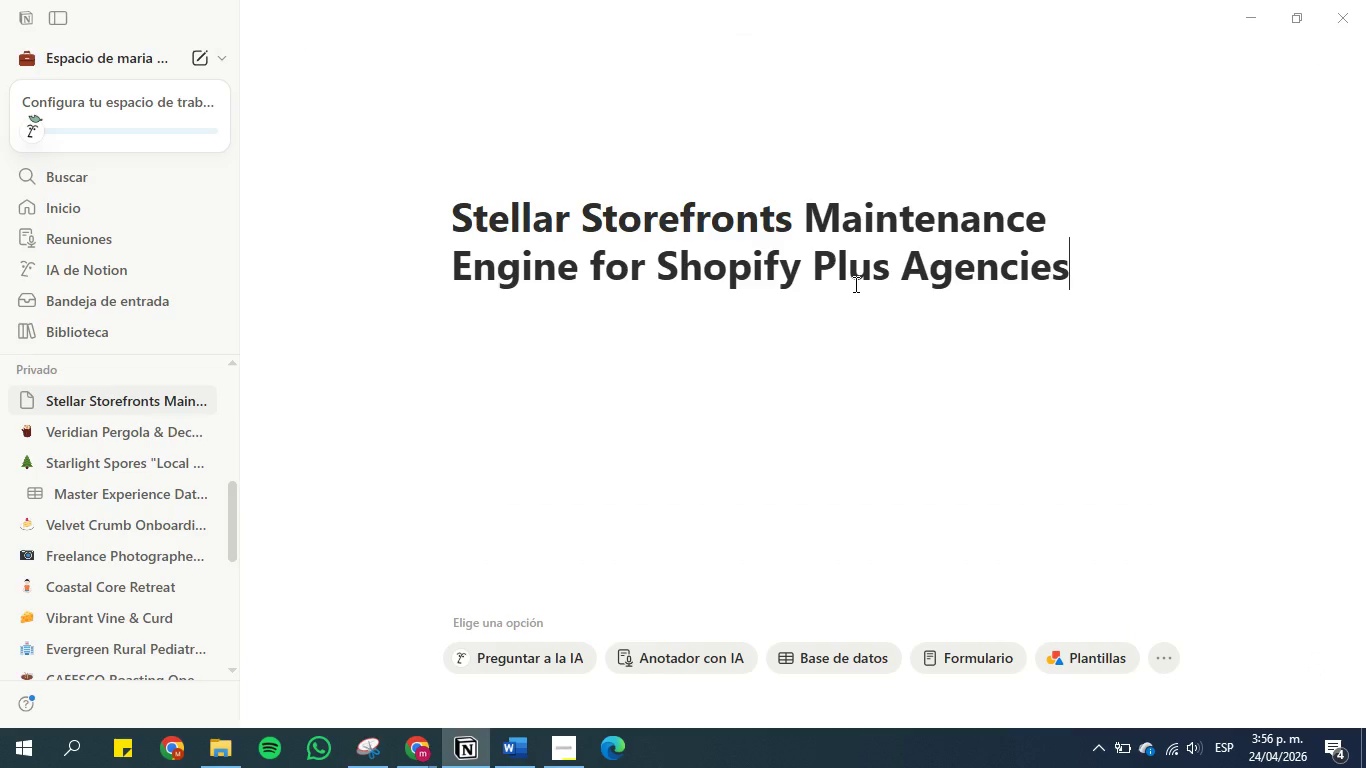 
left_click([807, 215])
 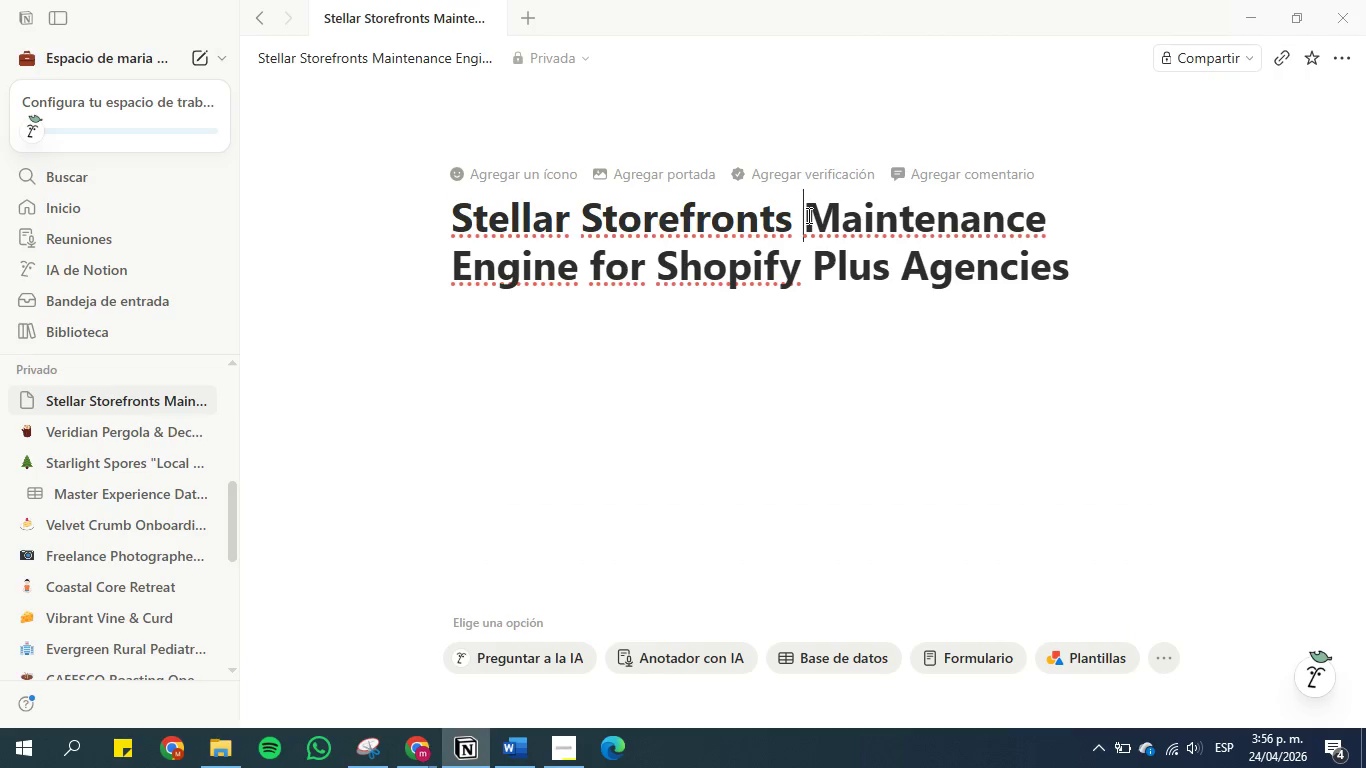 
hold_key(key=Space, duration=0.77)
 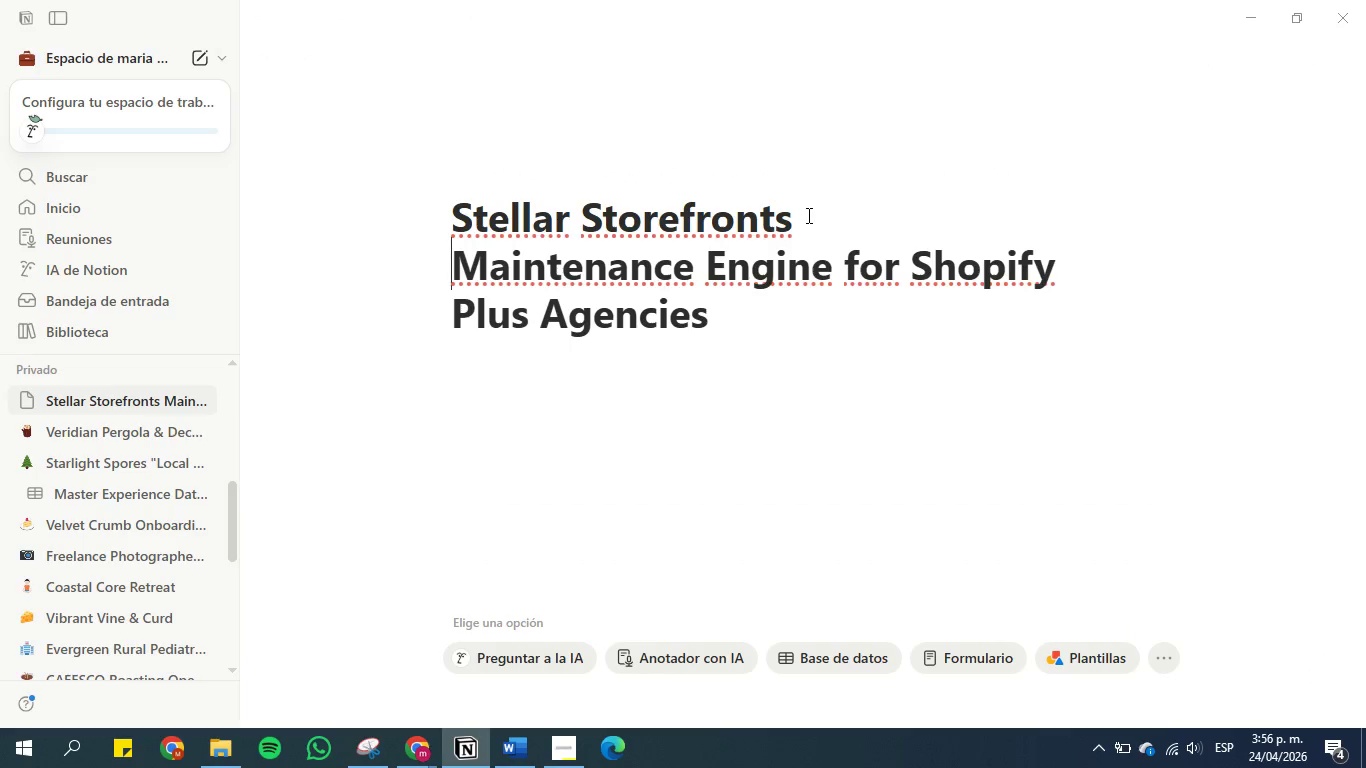 
key(Space)
 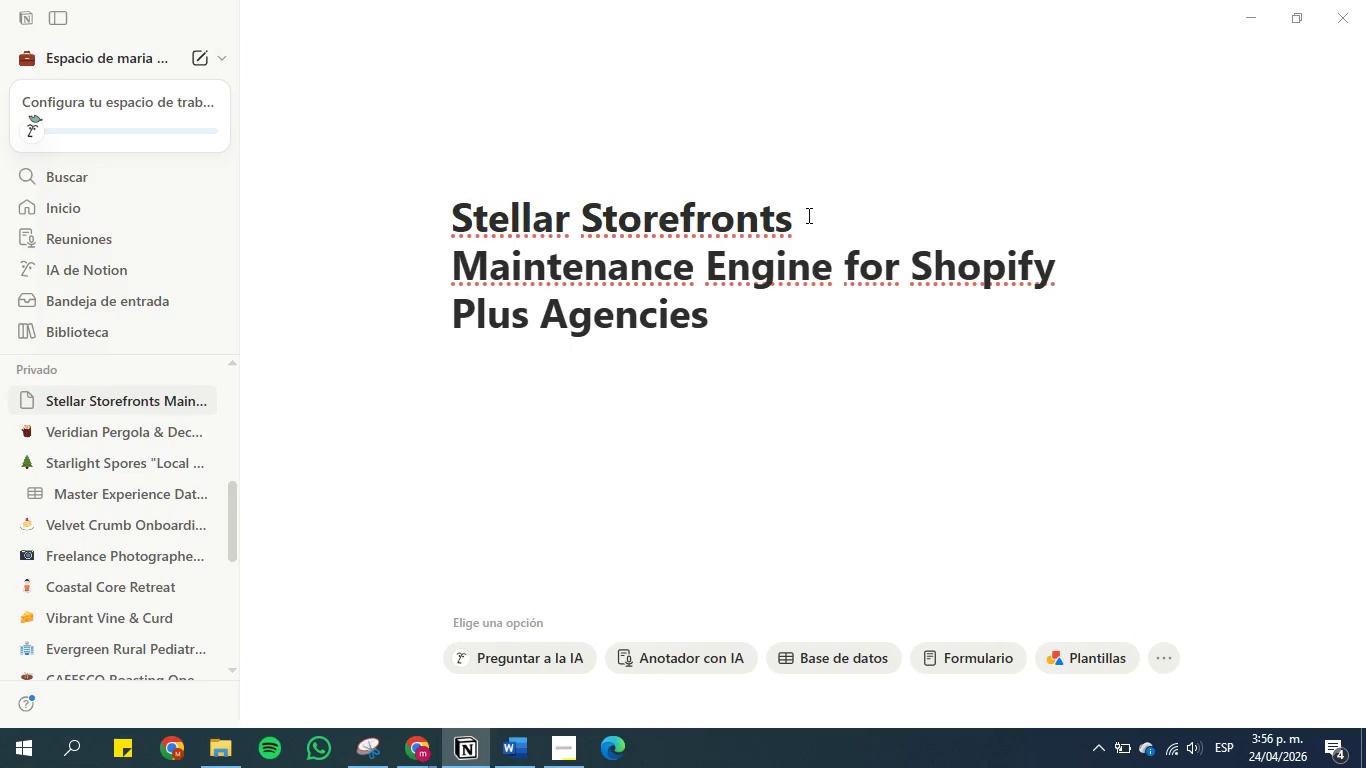 
left_click([777, 331])
 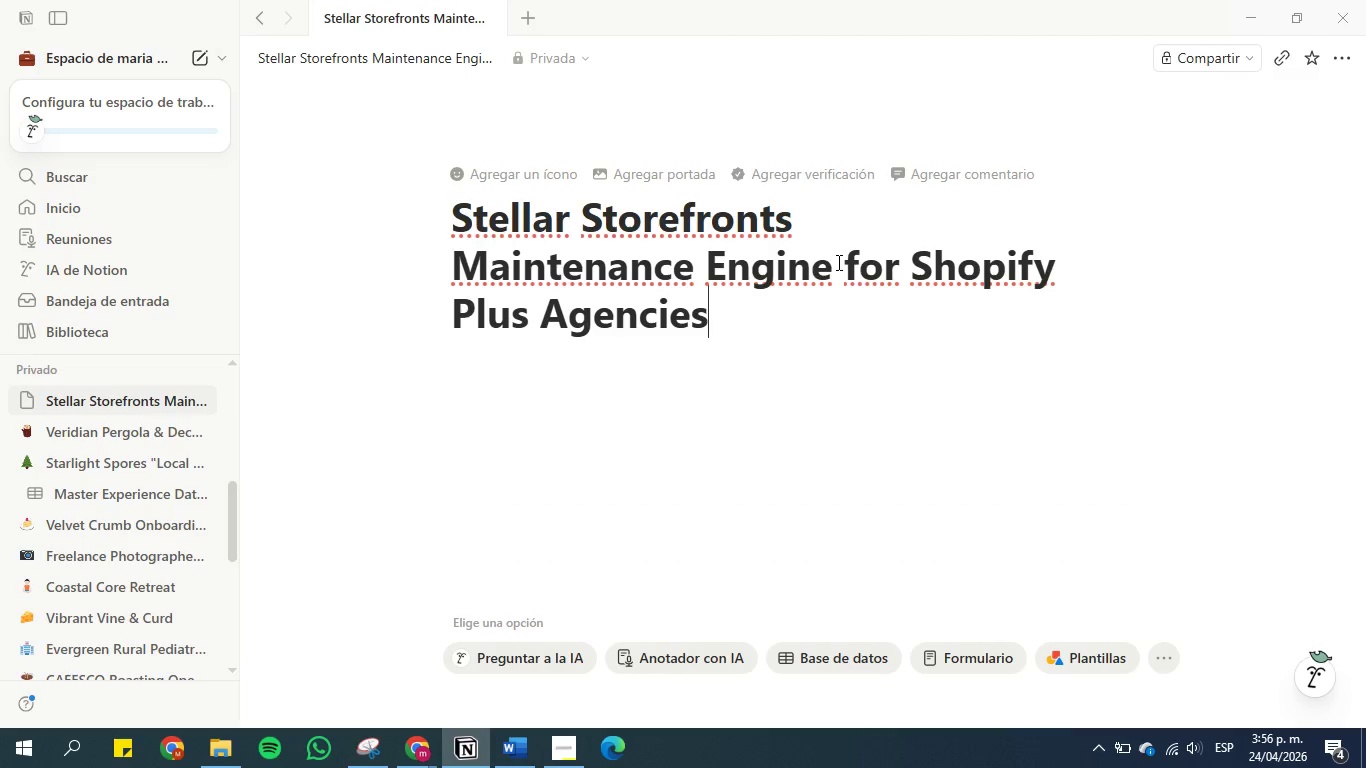 
wait(5.91)
 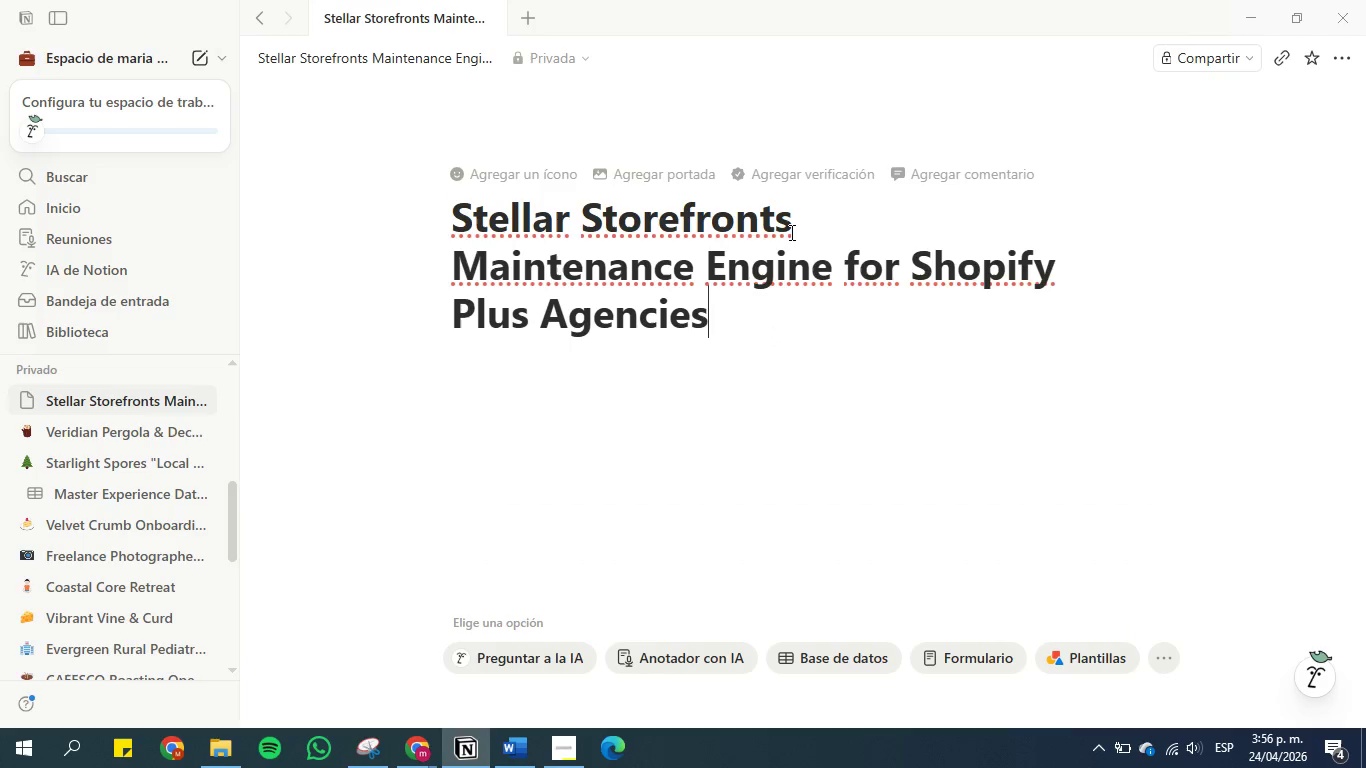 
left_click_drag(start_coordinate=[837, 262], to_coordinate=[963, 339])
 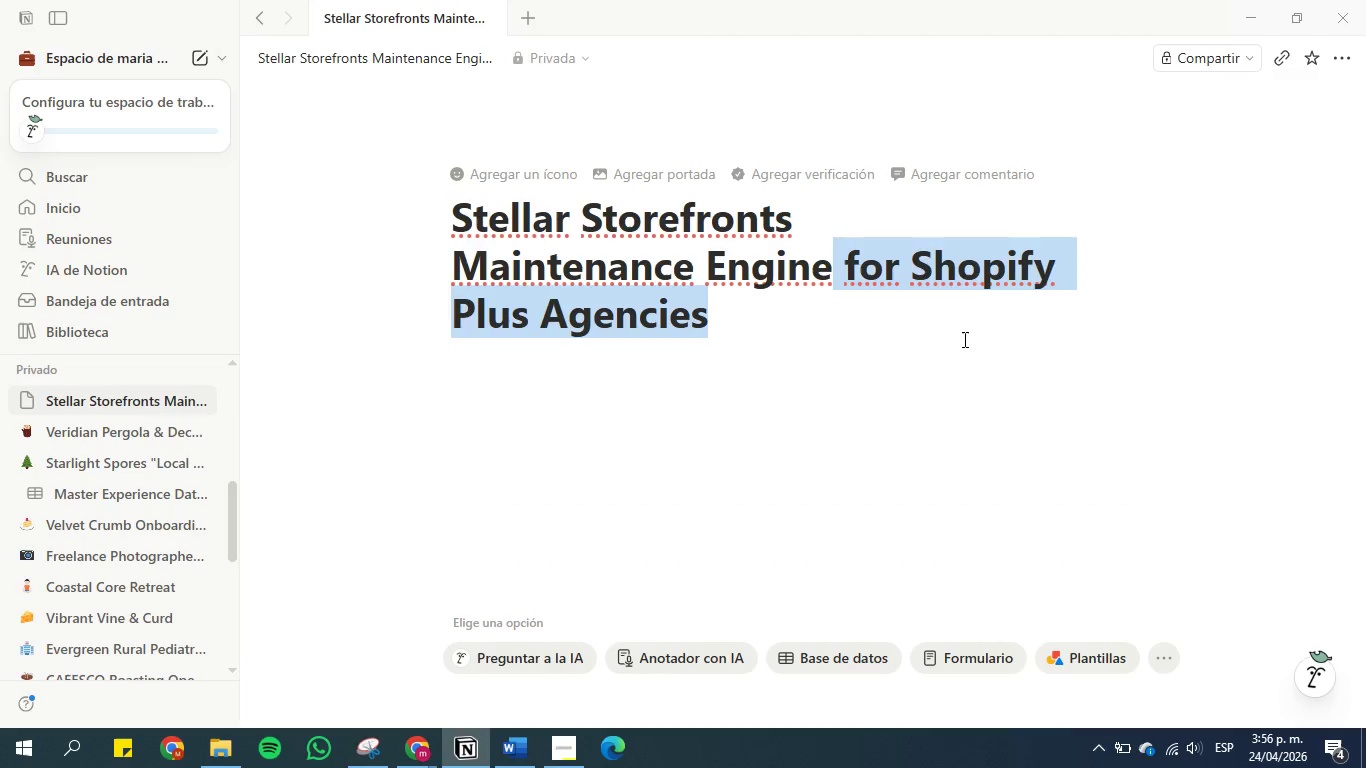 
key(Backspace)
 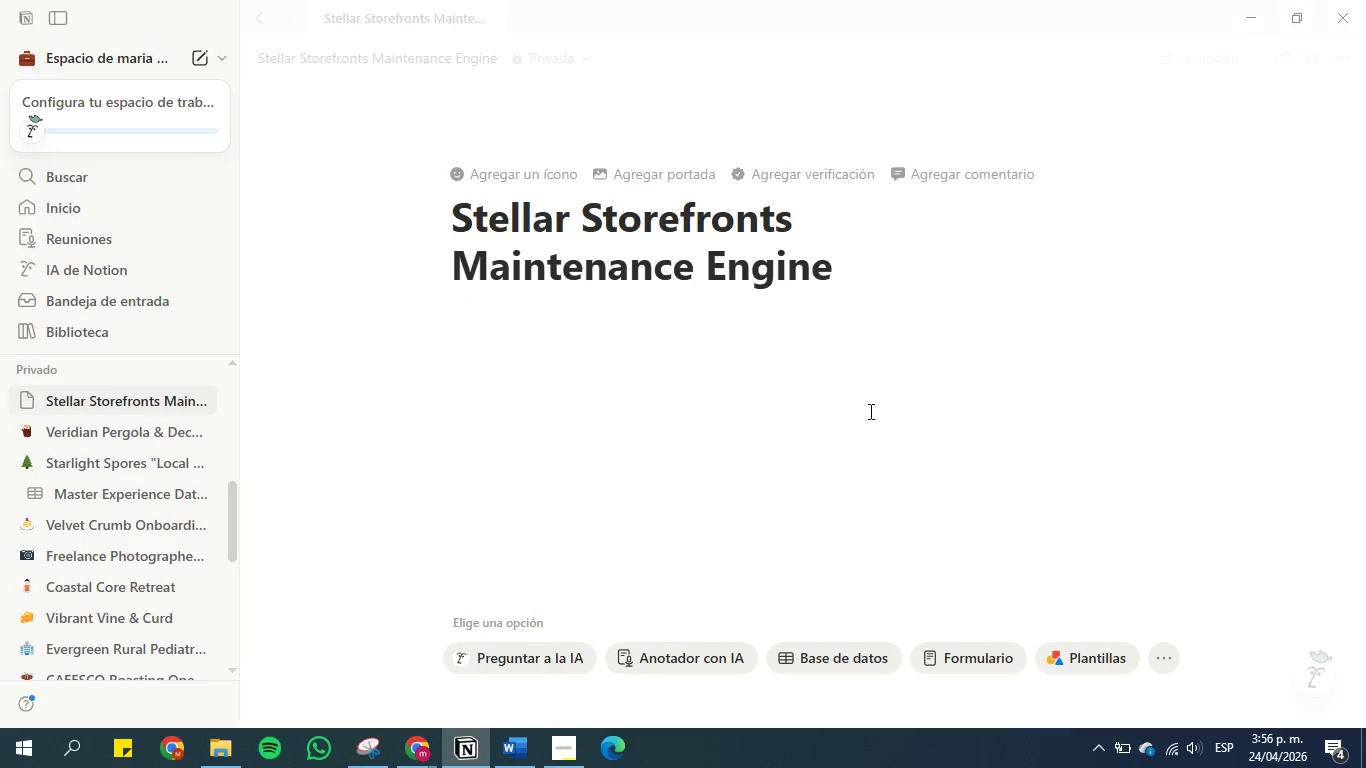 
left_click([764, 432])
 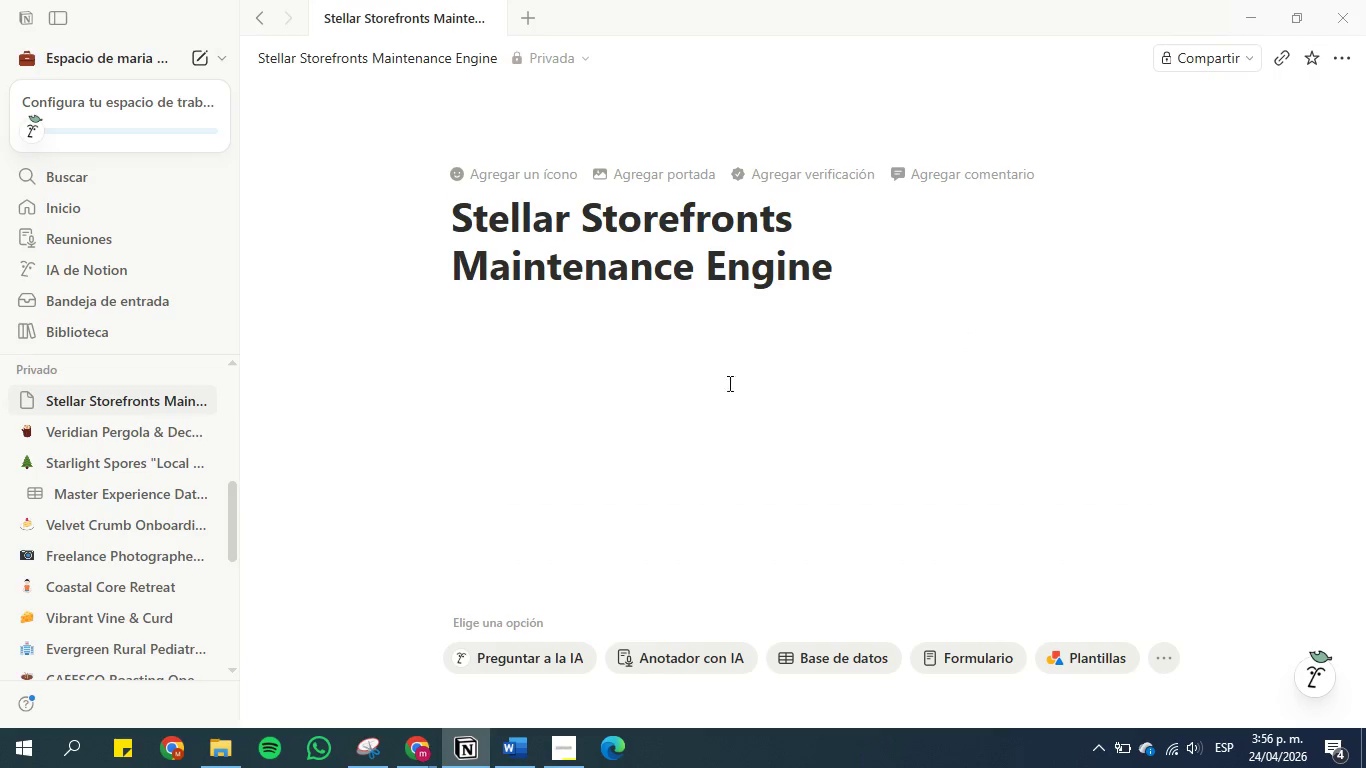 
left_click([600, 375])
 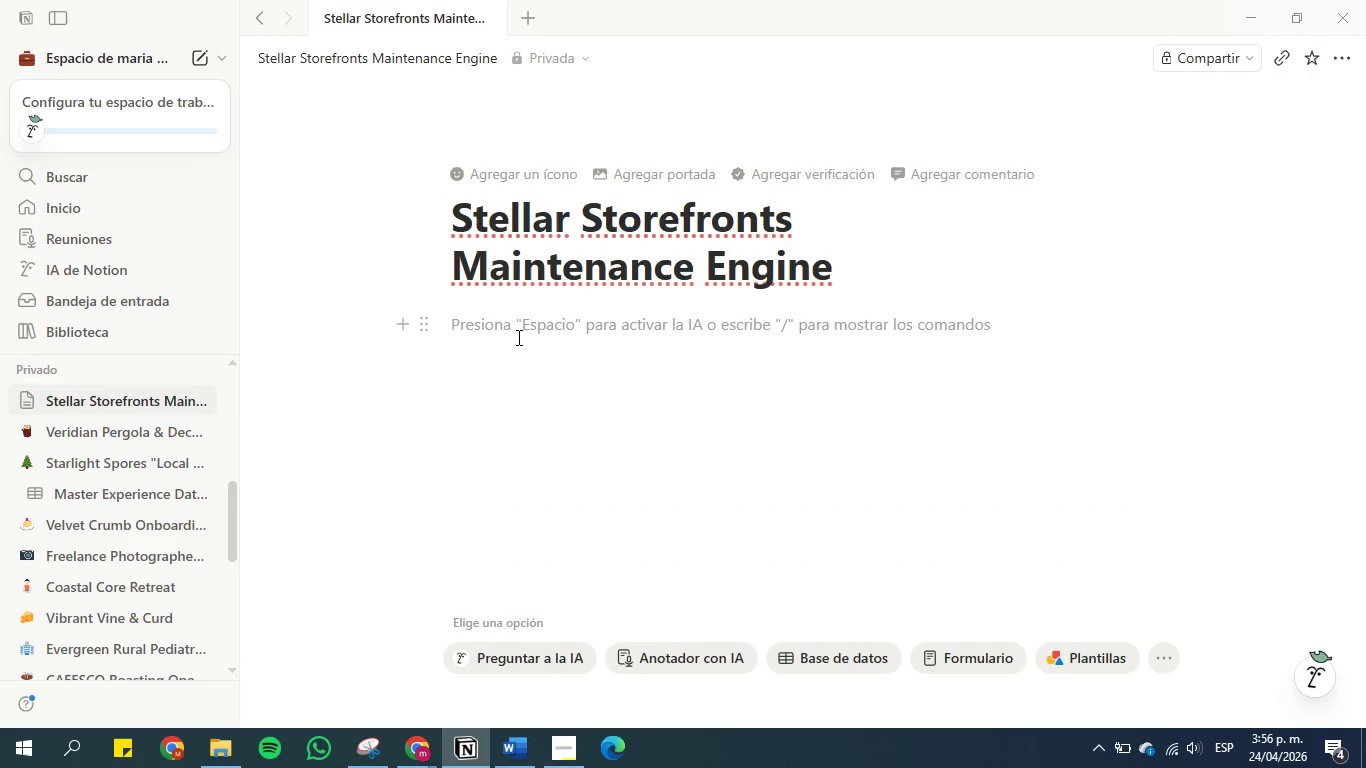 
key(Enter)
 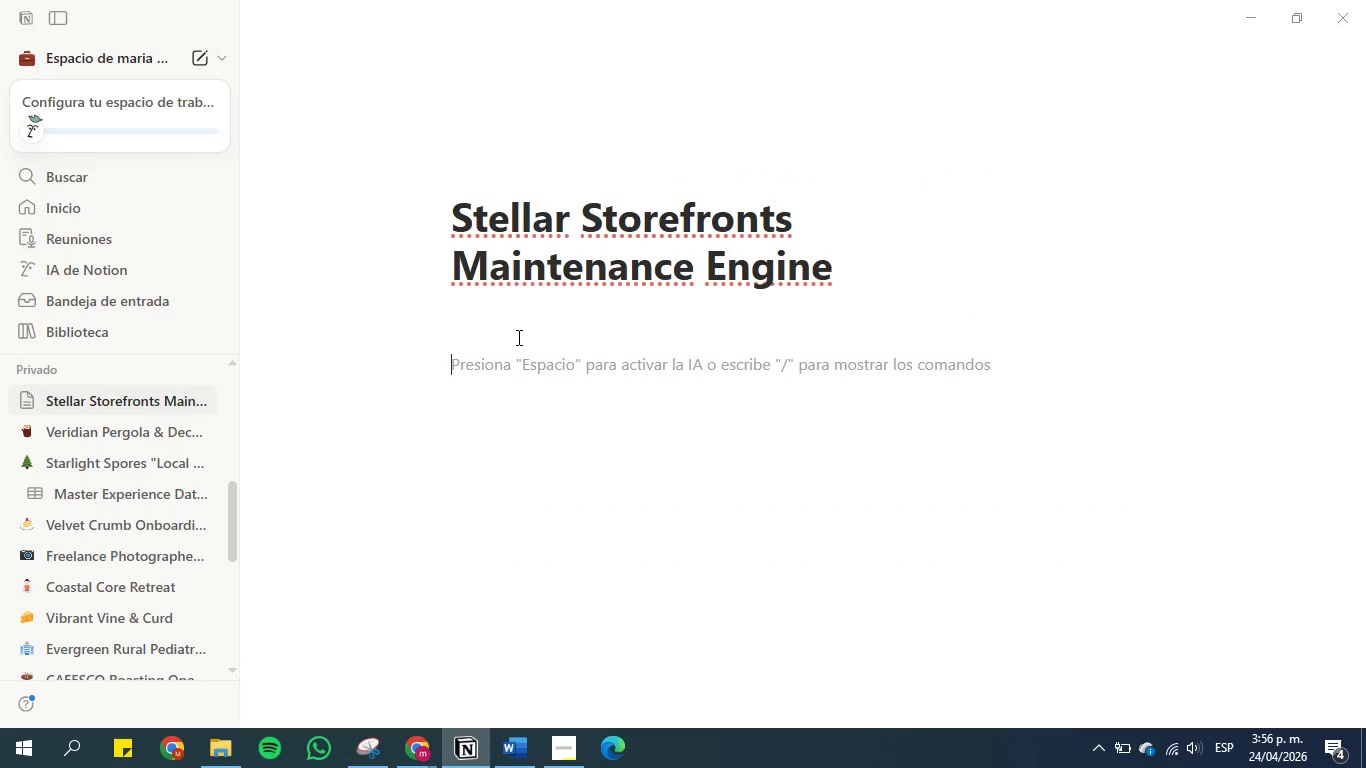 
type(Dashbod )
 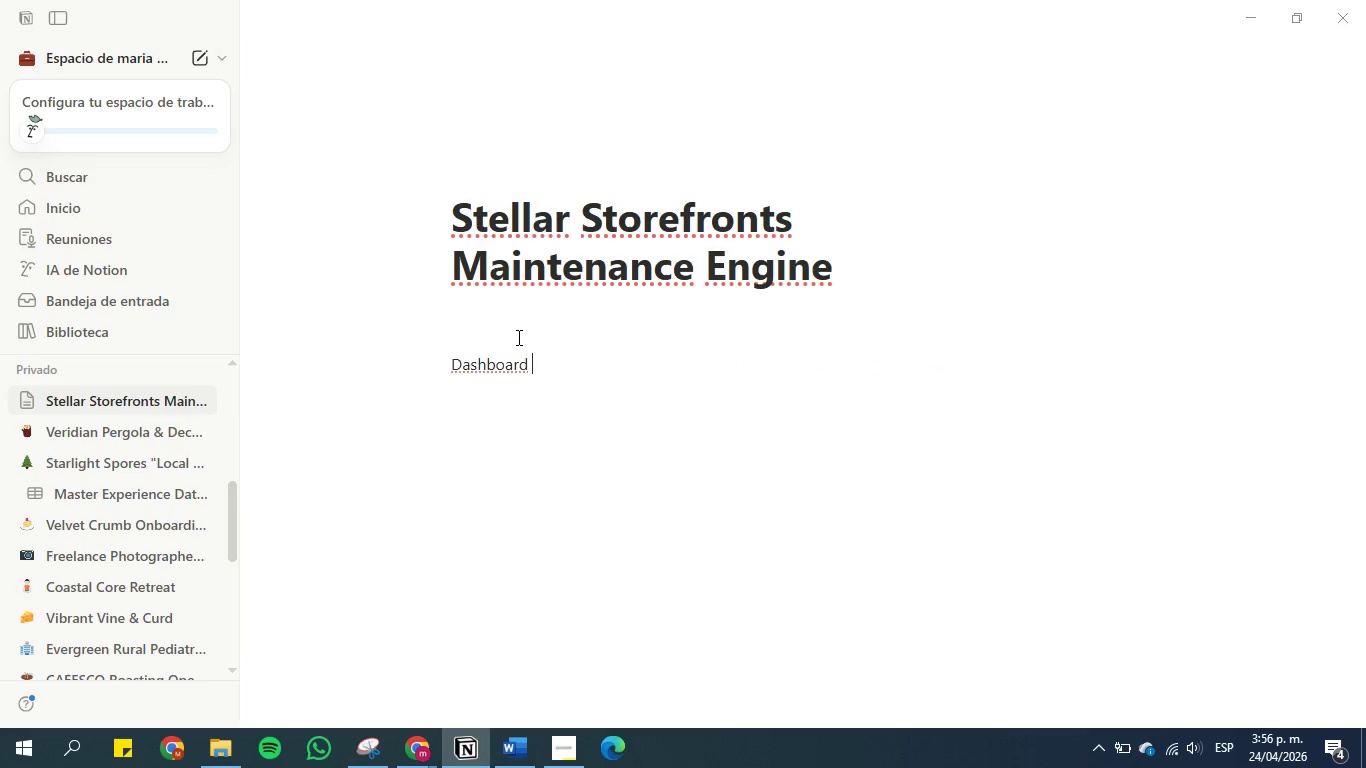 
hold_key(key=R, duration=0.31)
 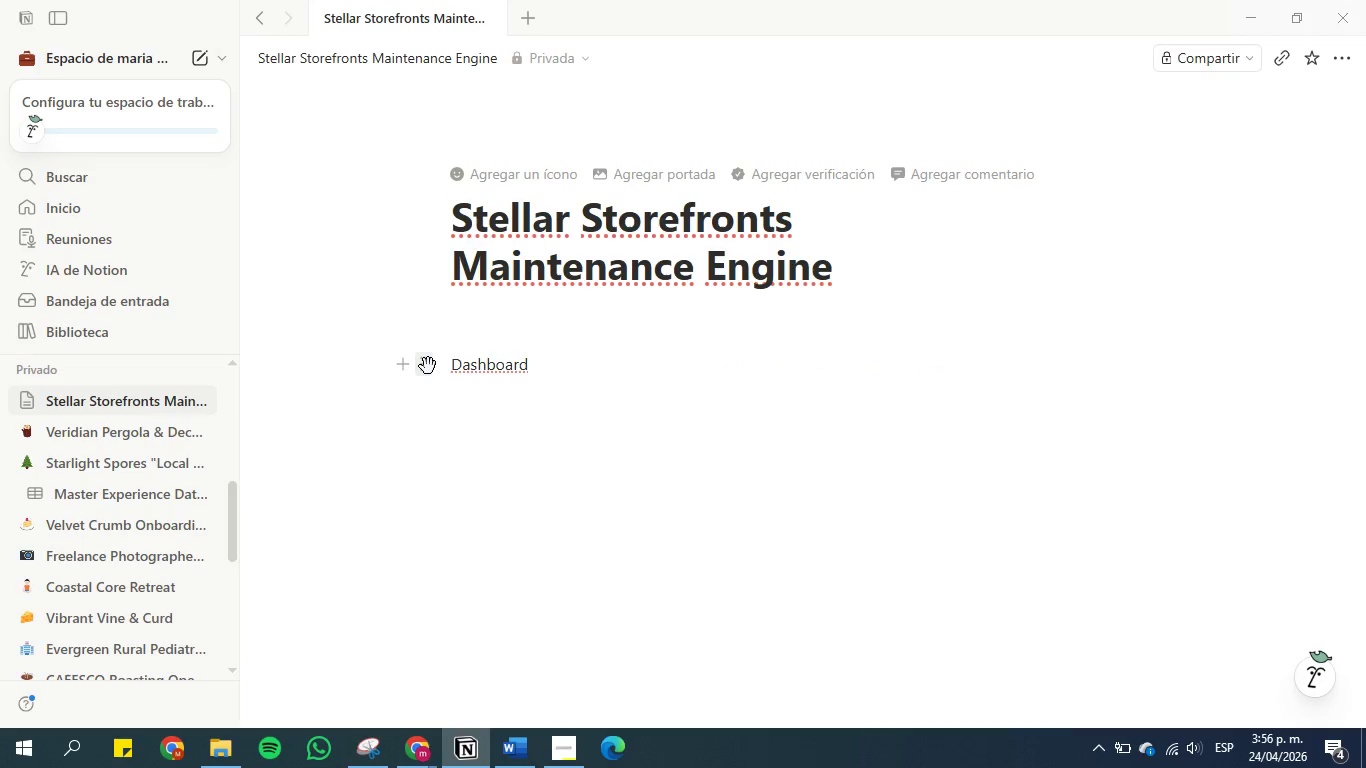 
left_click([428, 366])
 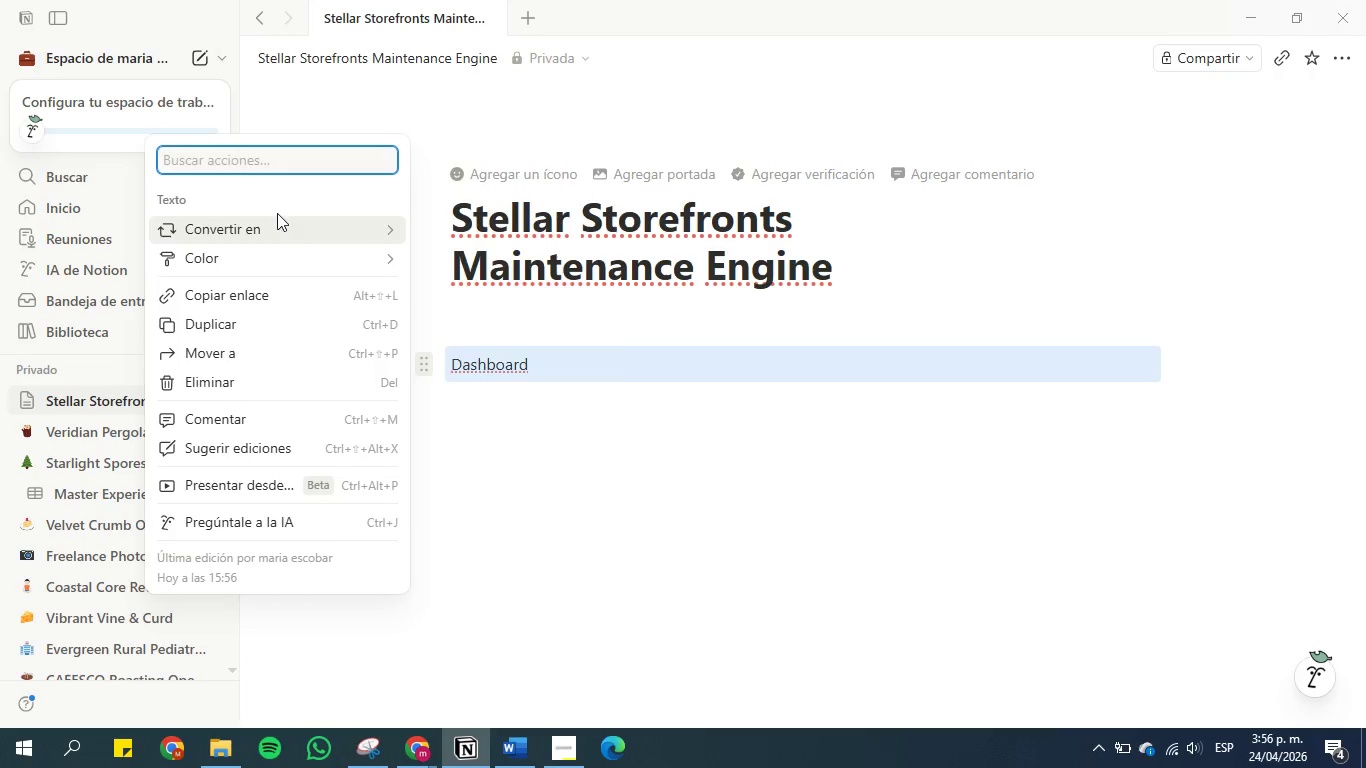 
left_click([532, 120])
 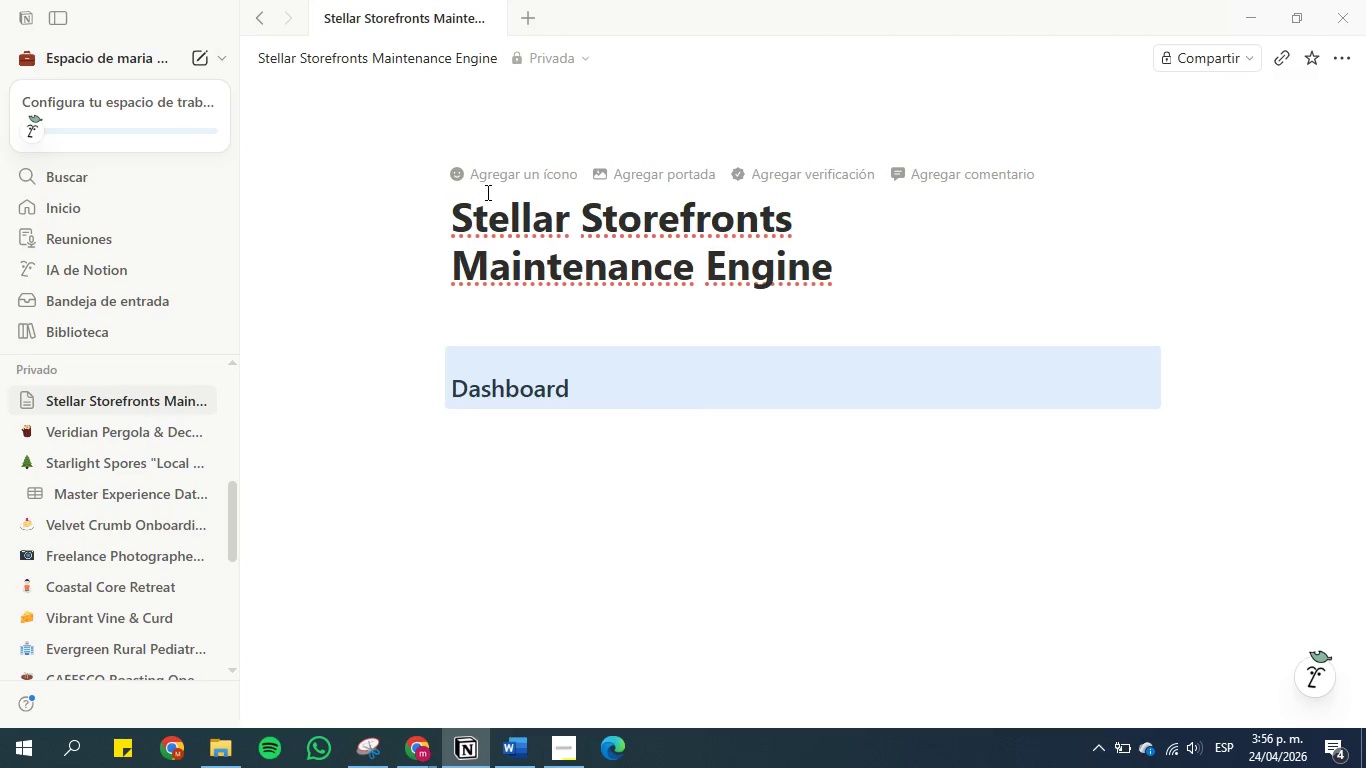 
left_click([492, 181])
 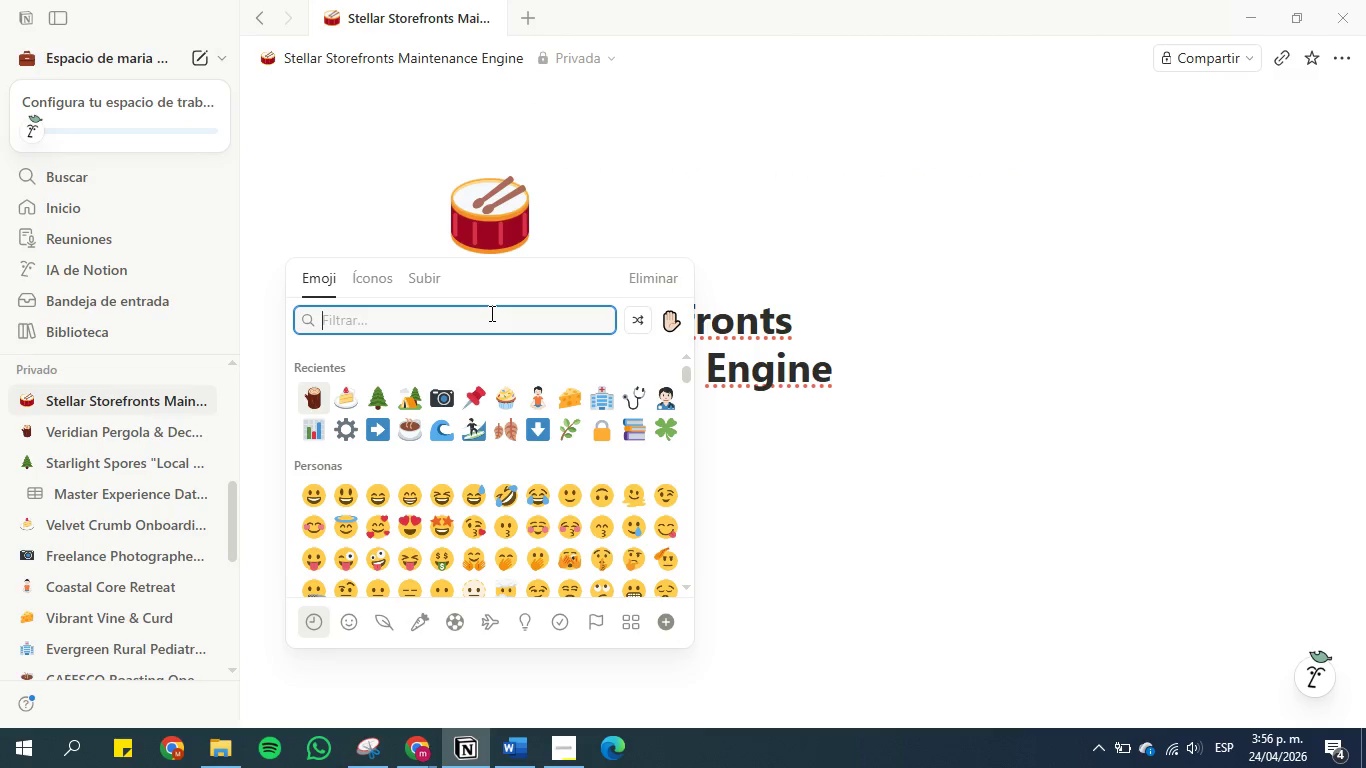 
left_click([490, 313])
 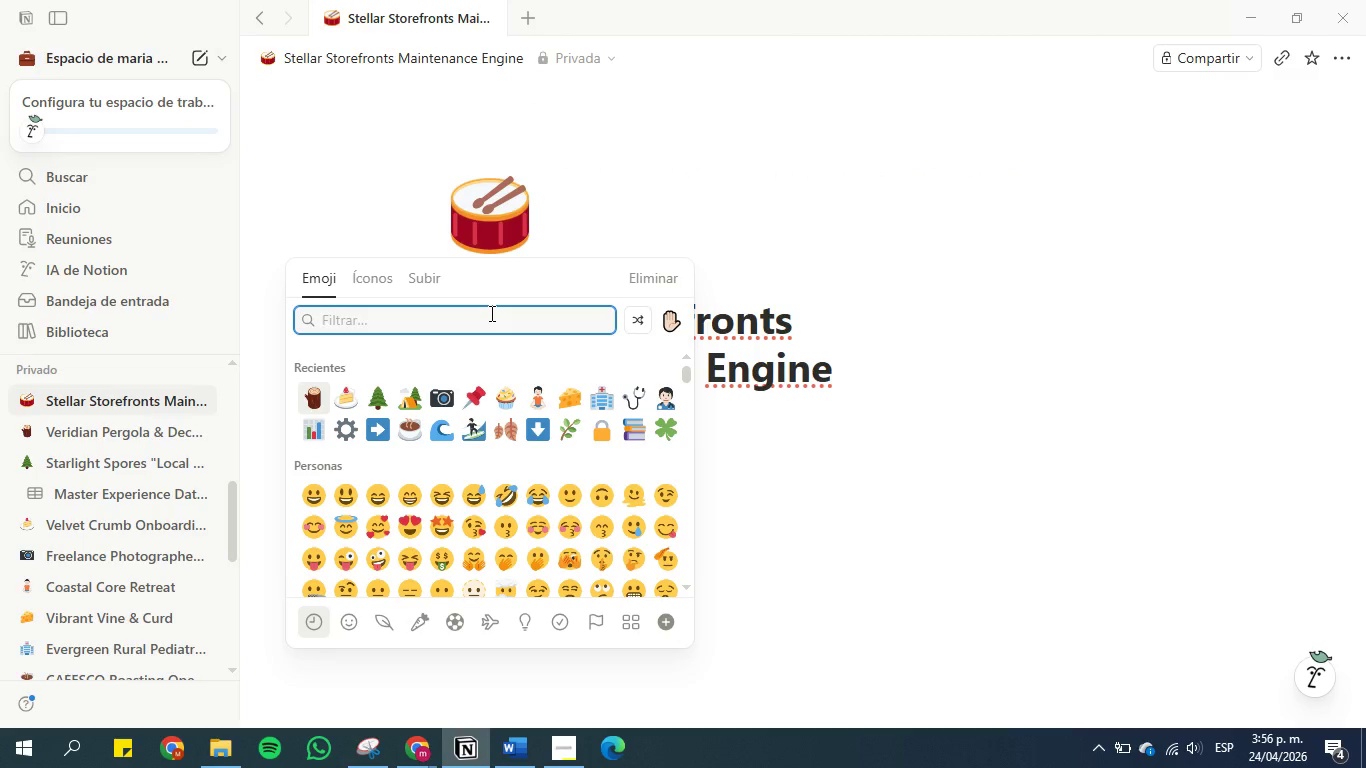 
type(sopify)
 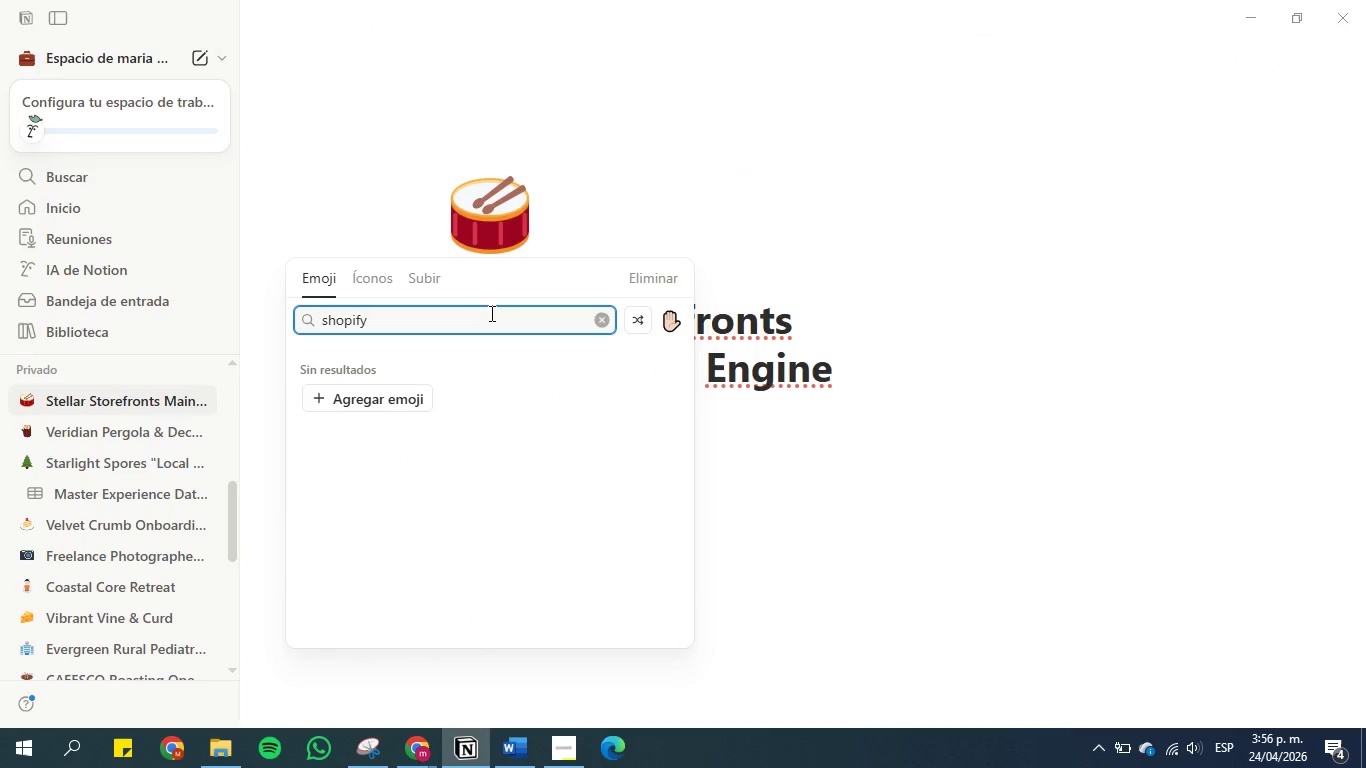 
hold_key(key=H, duration=0.34)
 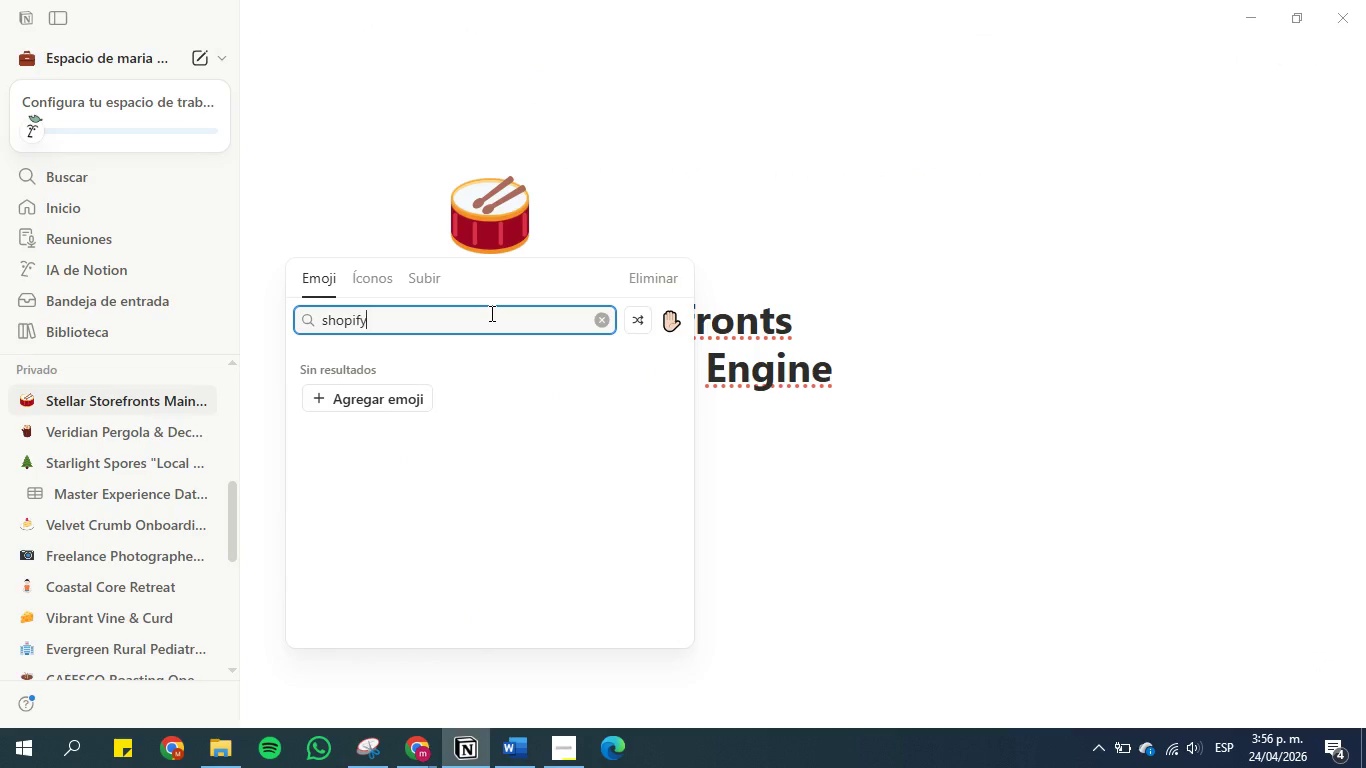 
hold_key(key=Backspace, duration=0.69)
 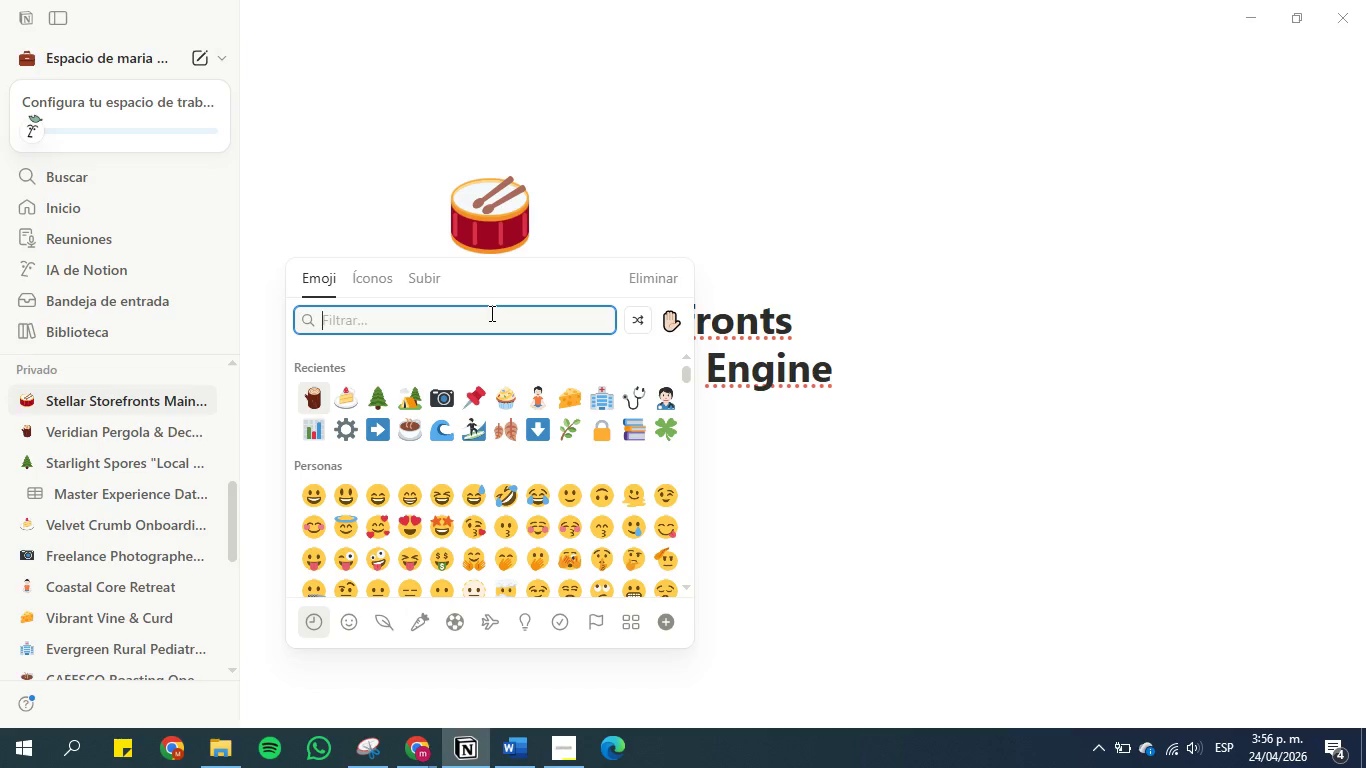 
key(Backspace)
type(stellar)
key(Backspace)
key(Backspace)
key(Backspace)
key(Backspace)
key(Backspace)
key(Backspace)
key(Backspace)
type(rock)
 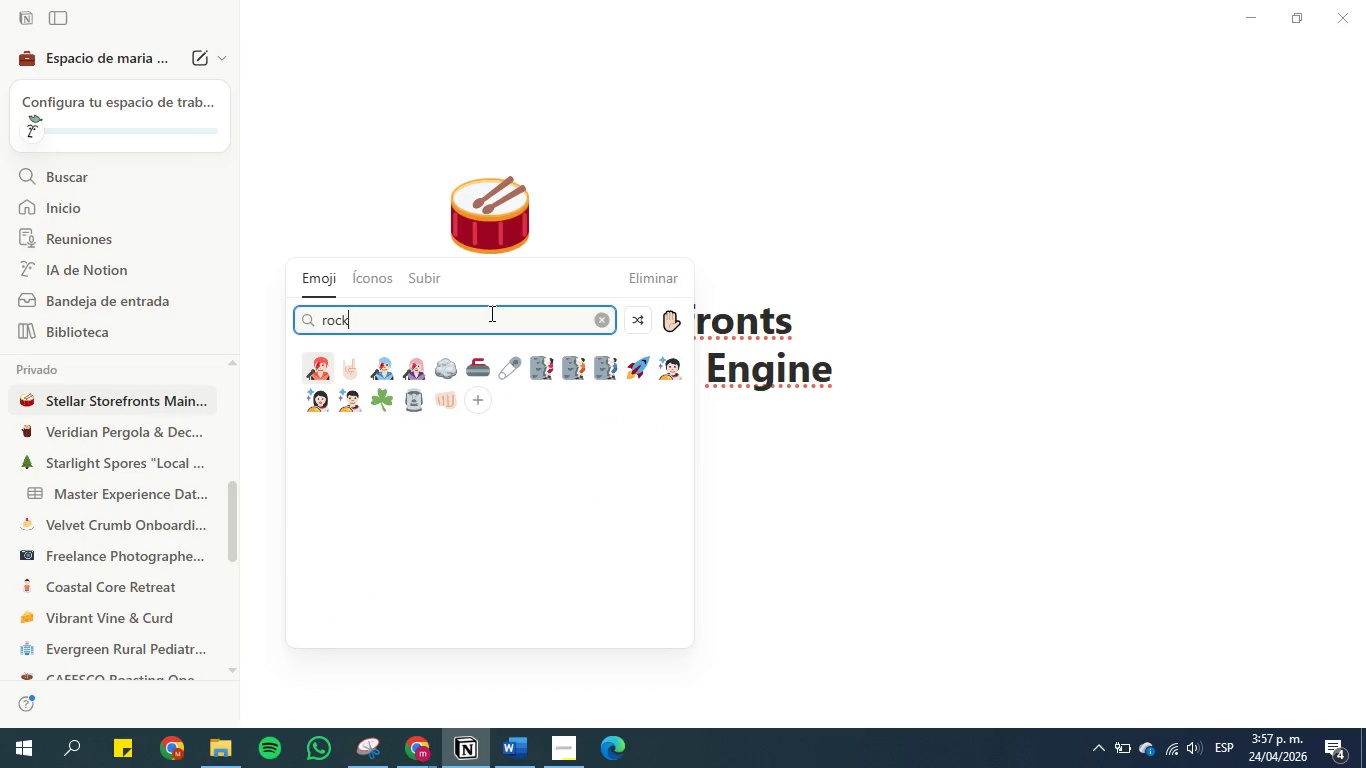 
left_click([631, 360])
 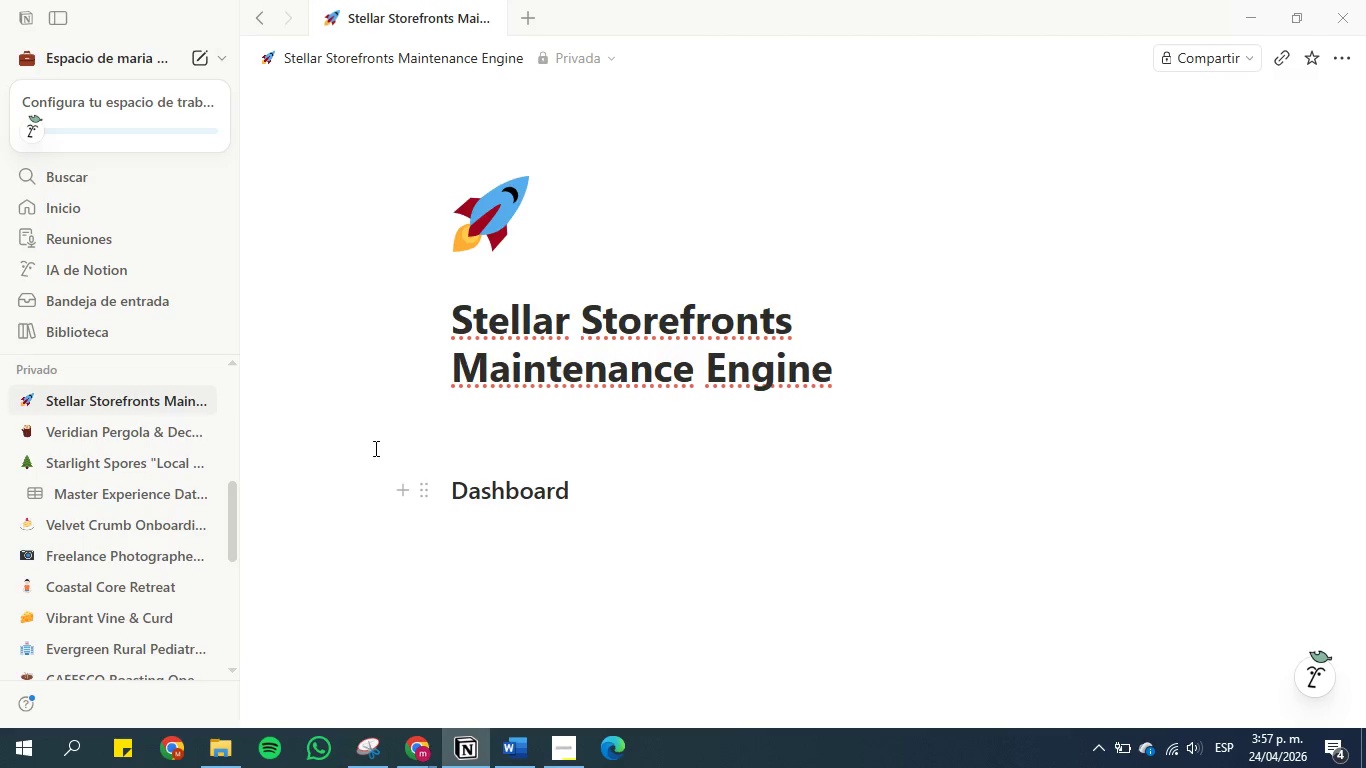 
left_click([511, 218])
 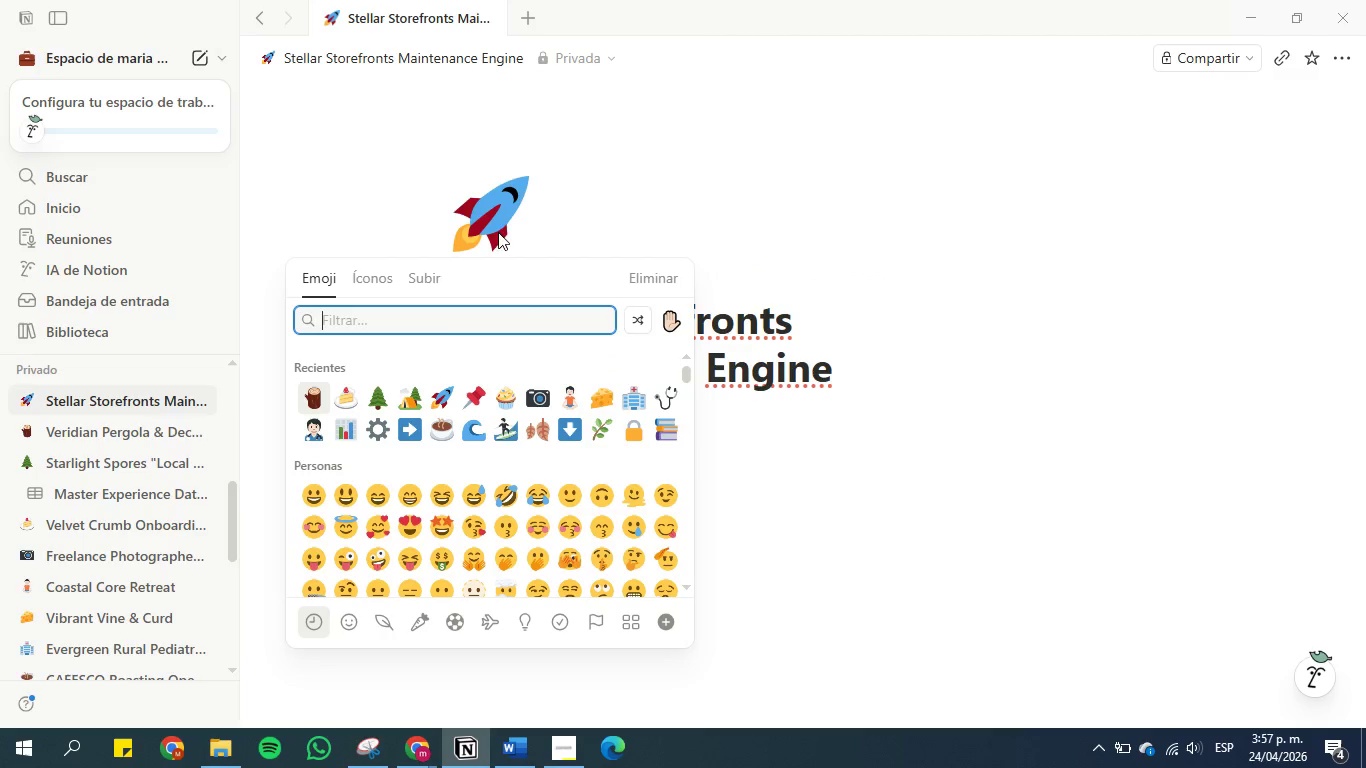 
left_click([446, 316])
 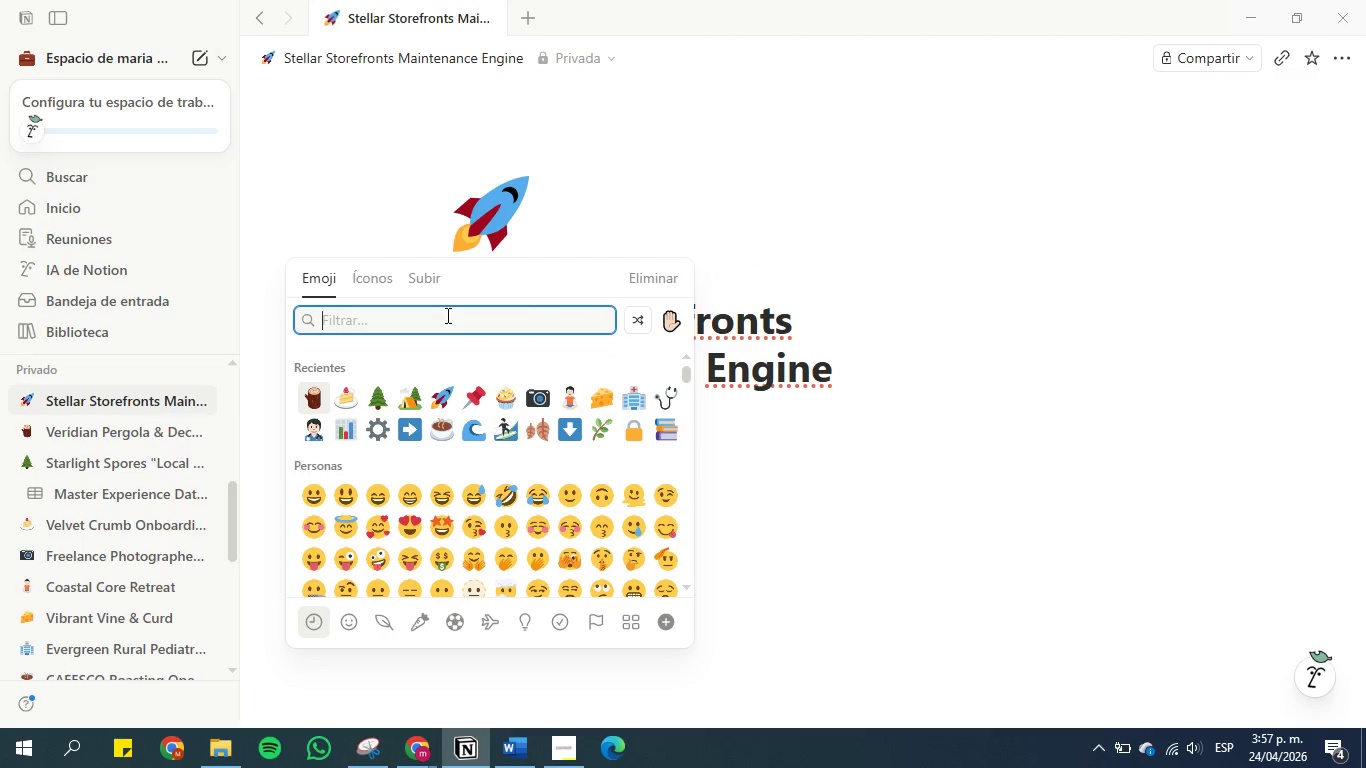 
type(engne)
 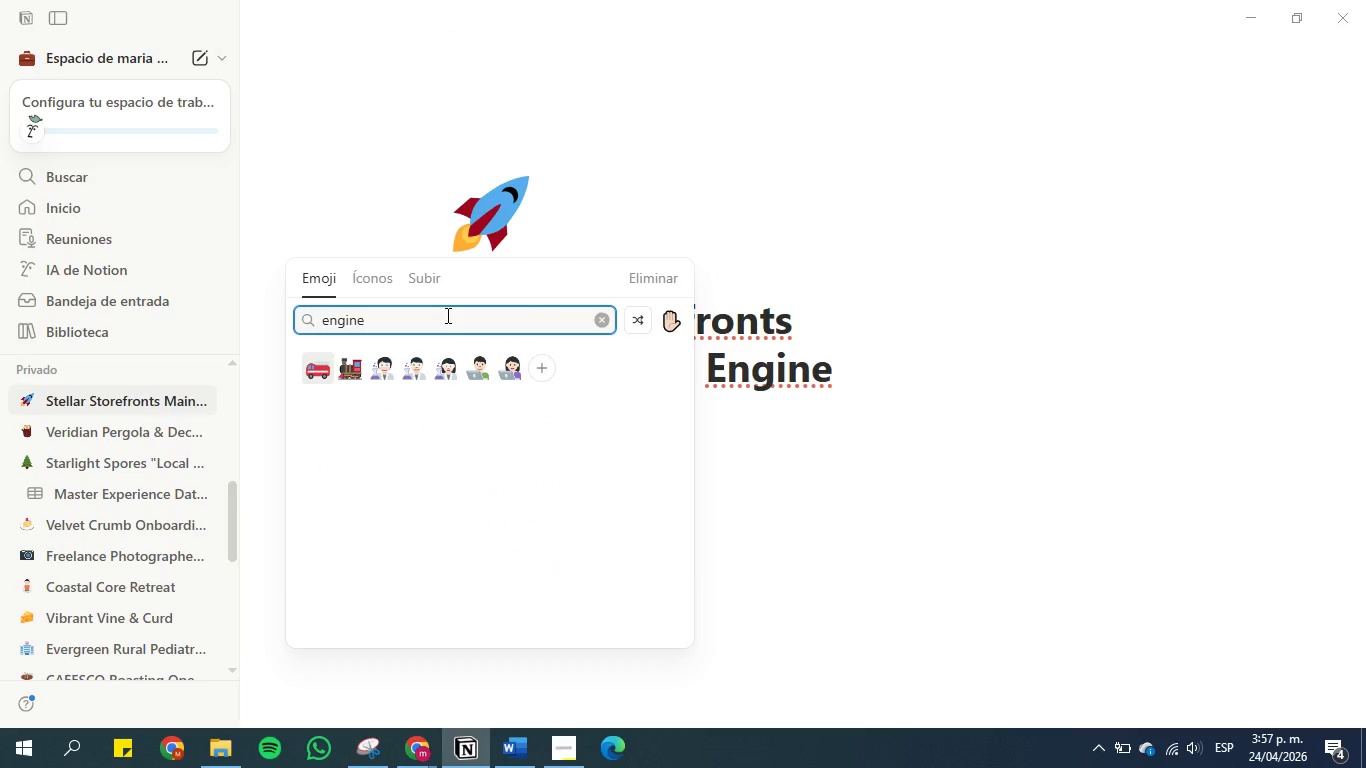 
hold_key(key=I, duration=0.31)
 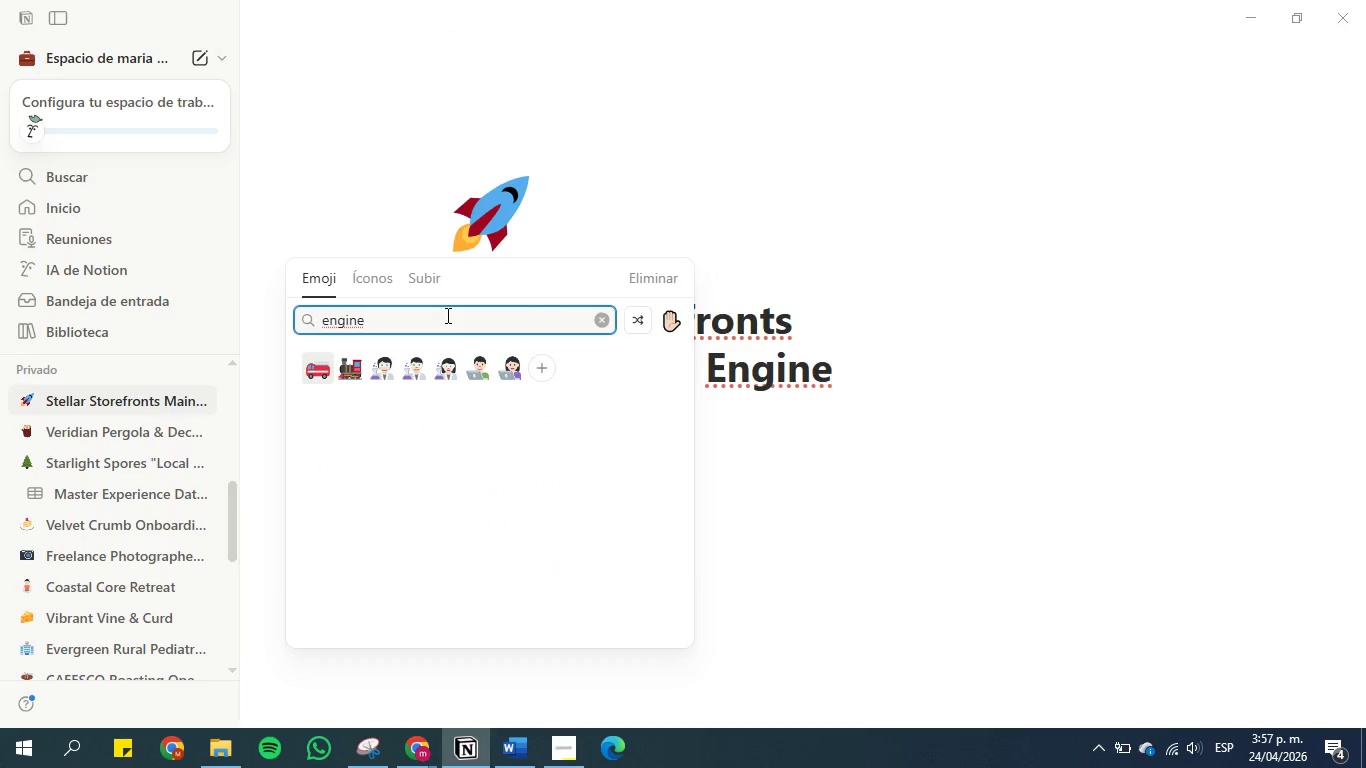 
mouse_move([502, 373])
 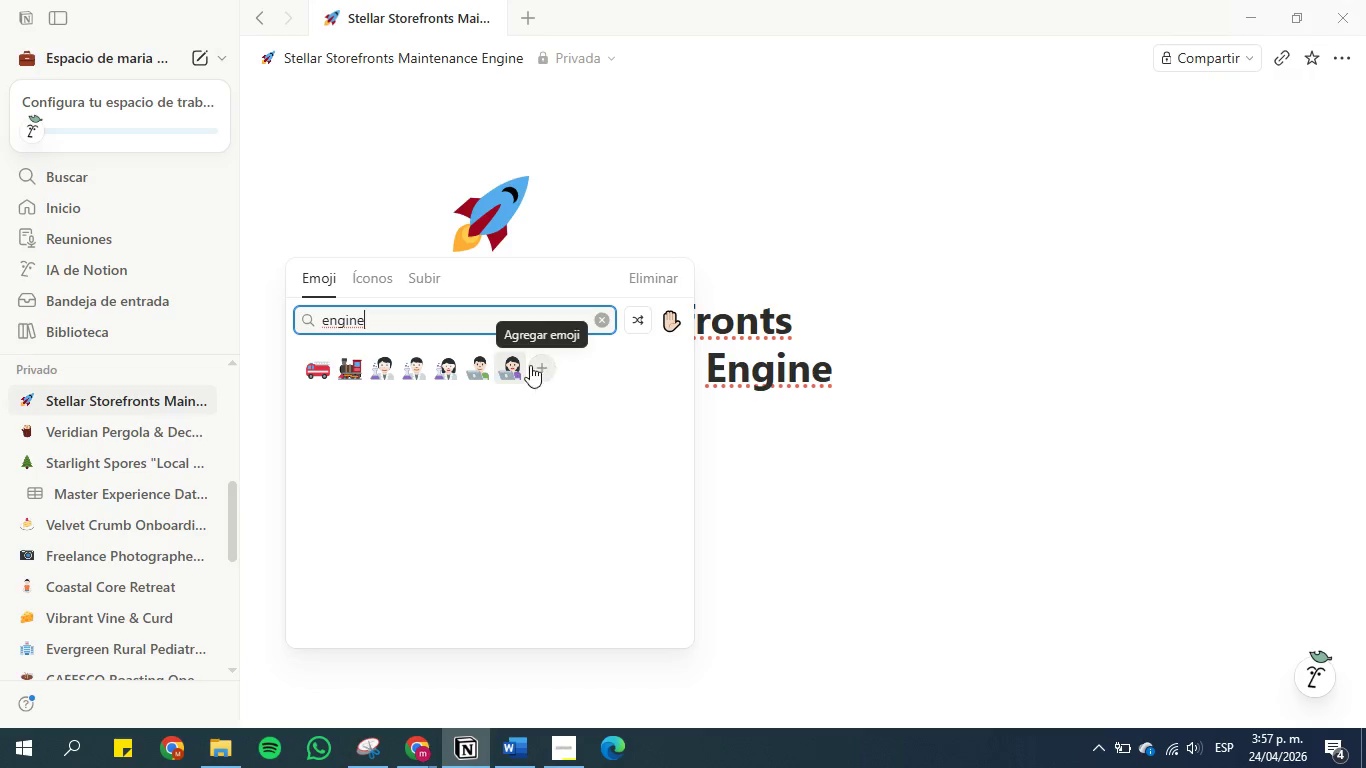 
left_click([477, 366])
 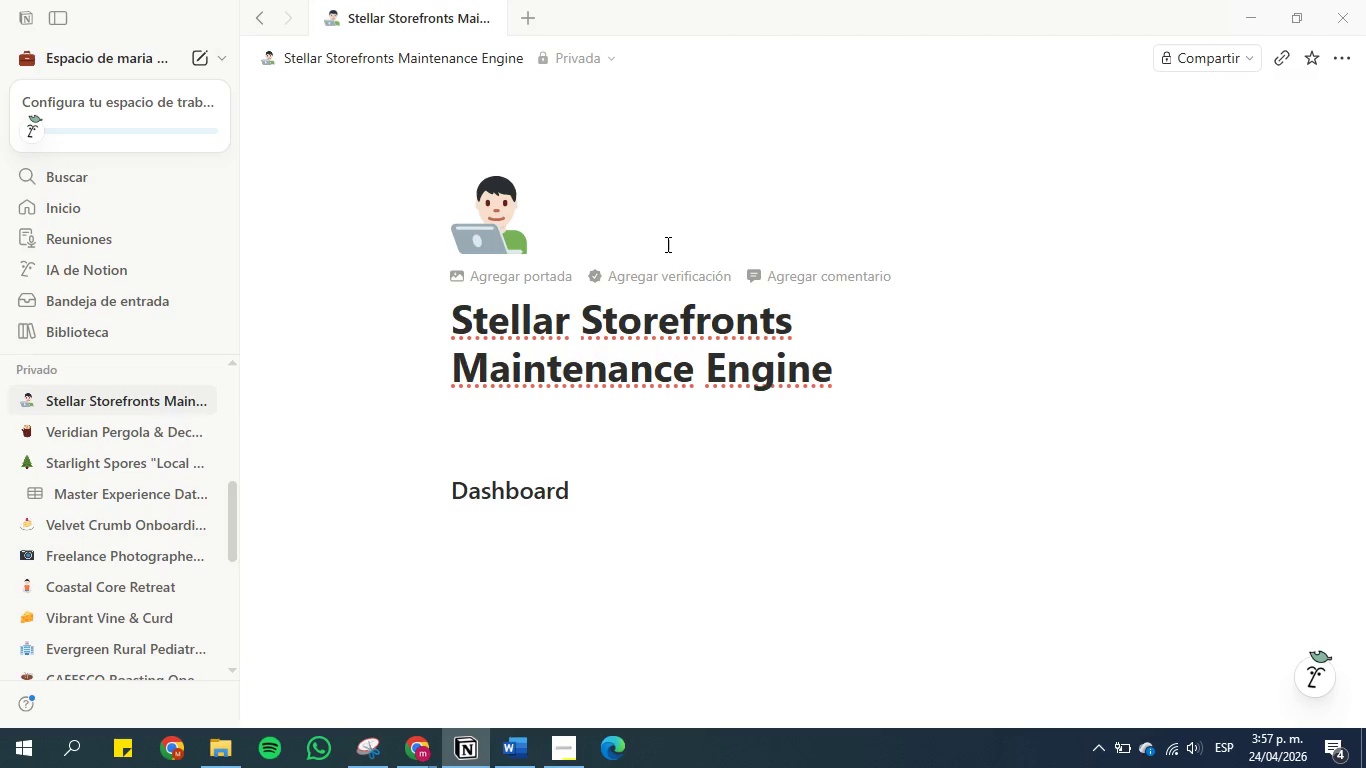 
left_click([372, 300])
 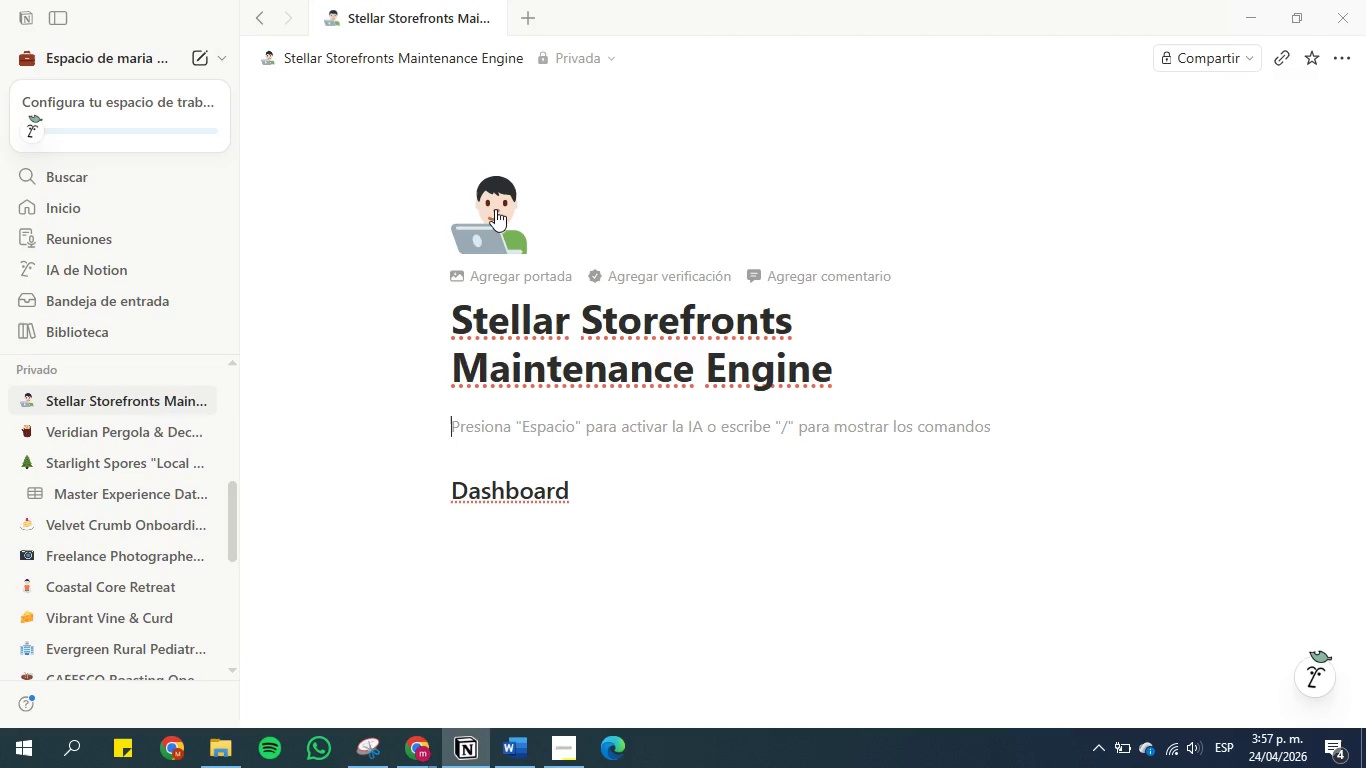 
wait(23.28)
 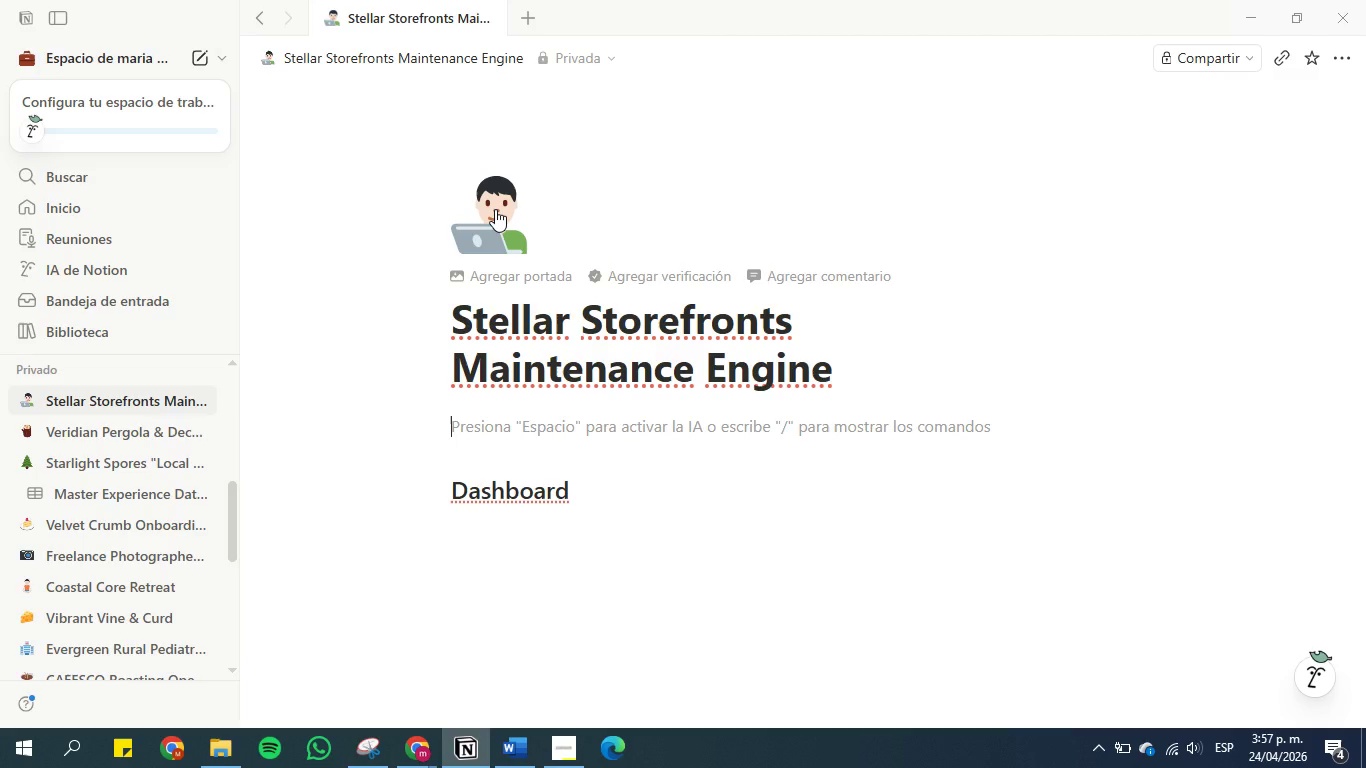 
left_click([469, 515])
 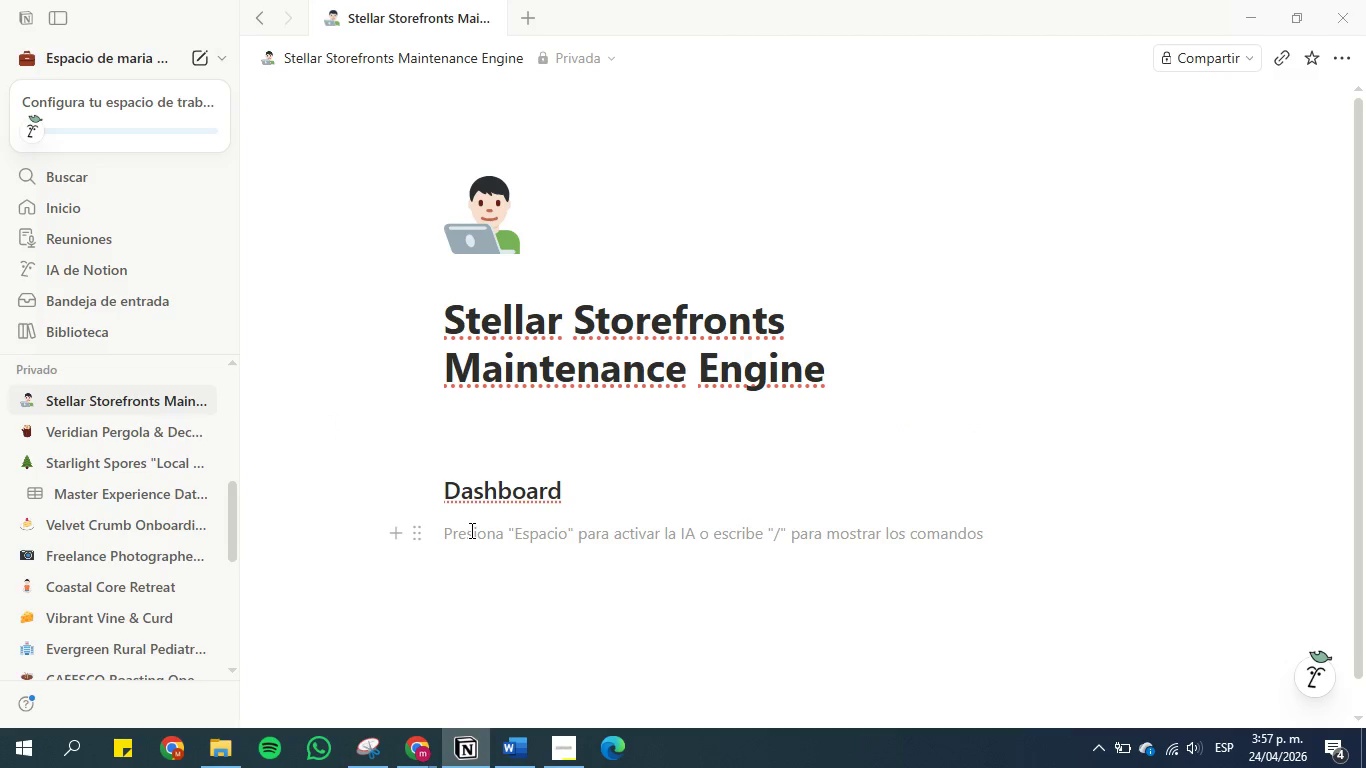 
type(Clinet )
 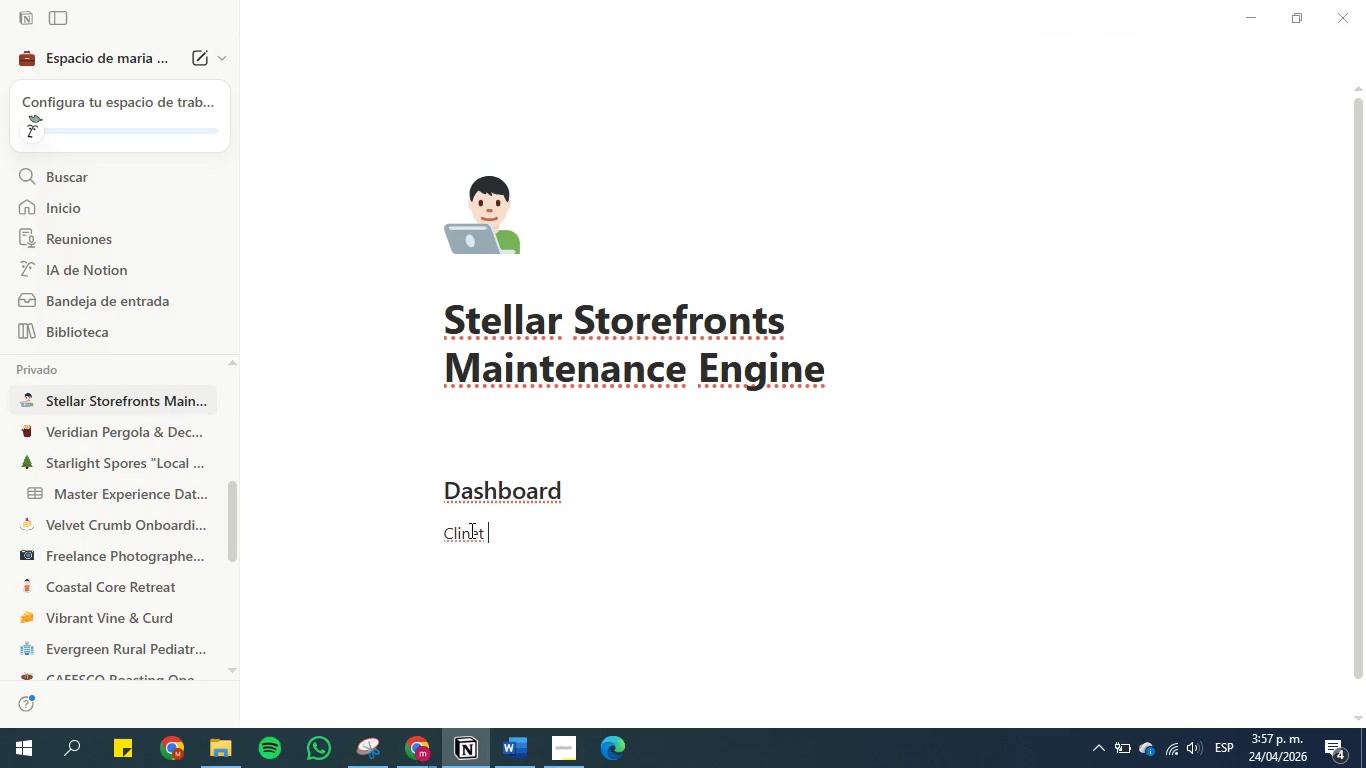 
key(Enter)
 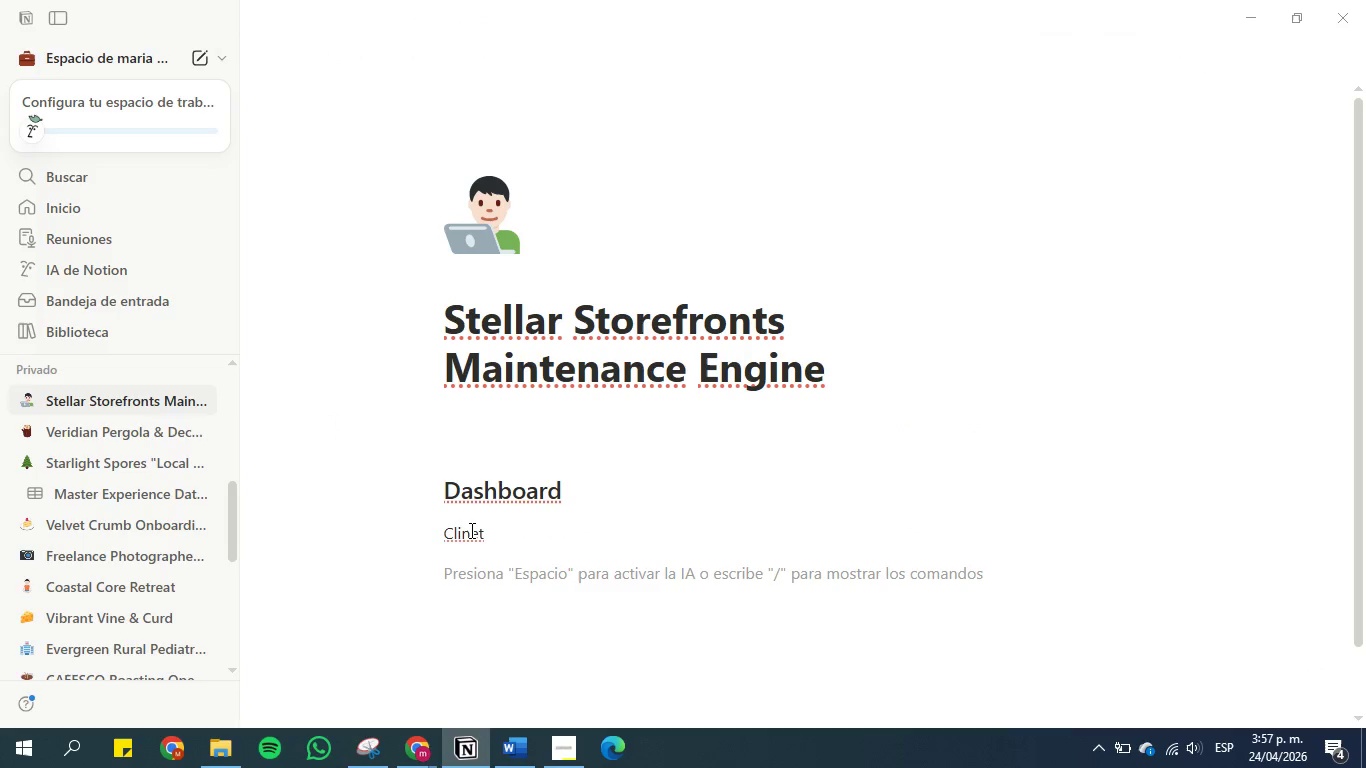 
key(Backspace)
key(Backspace)
key(Backspace)
key(Backspace)
key(Backspace)
type(ent Directory )
 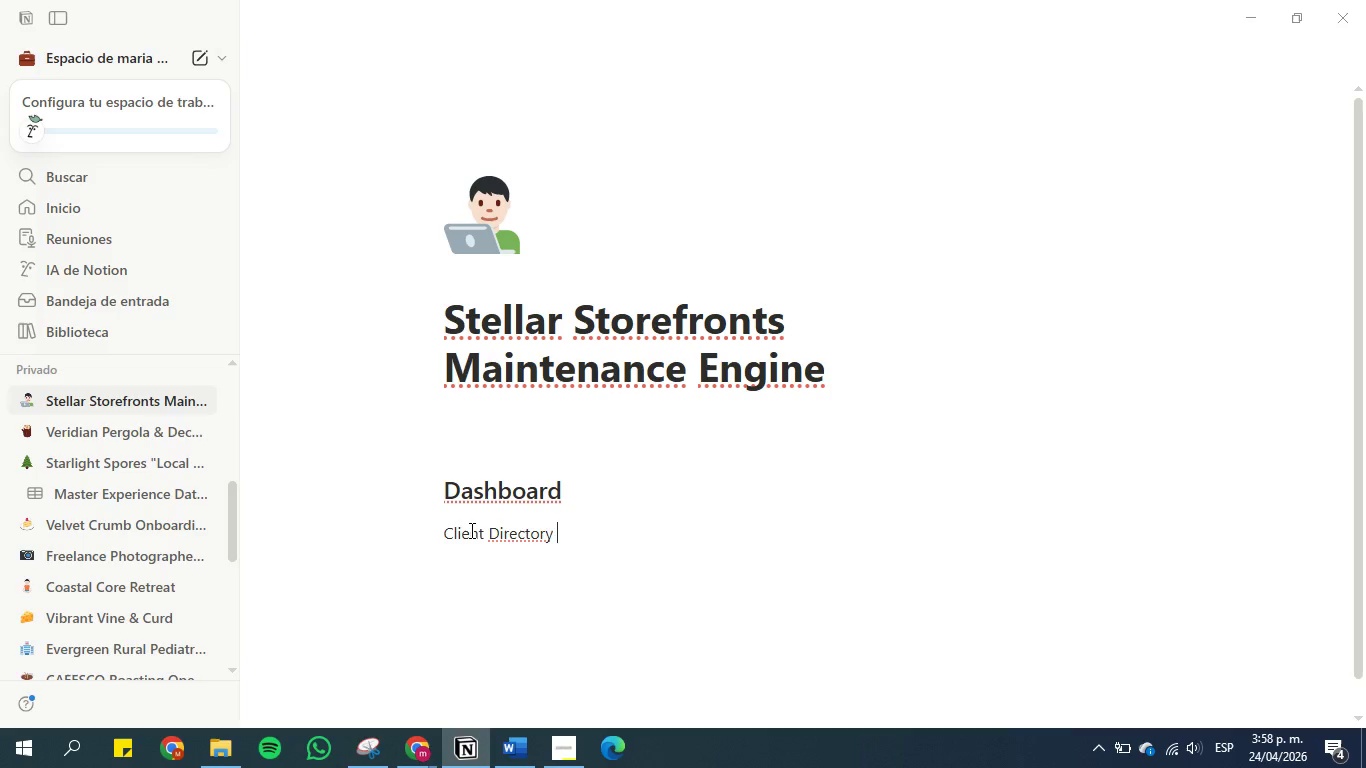 
key(Enter)
 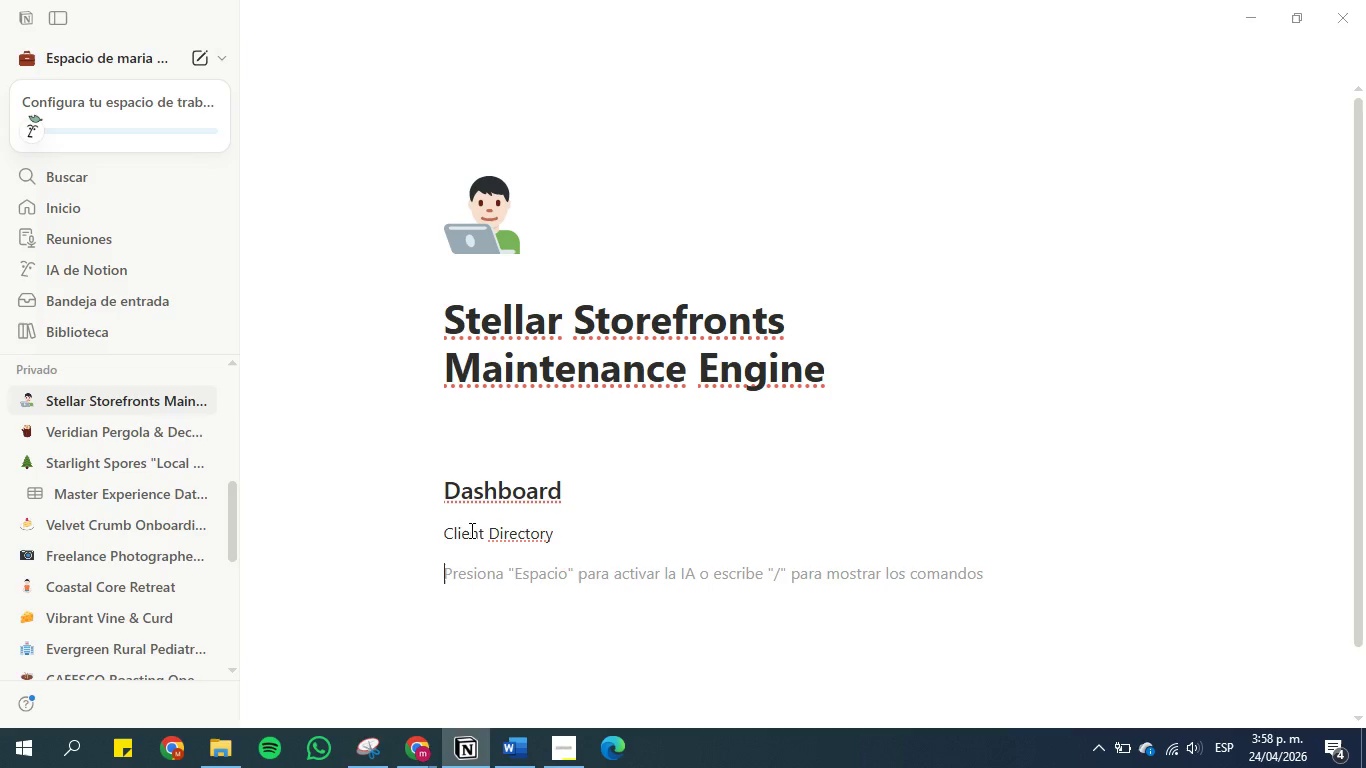 
type(Engine Room *()
 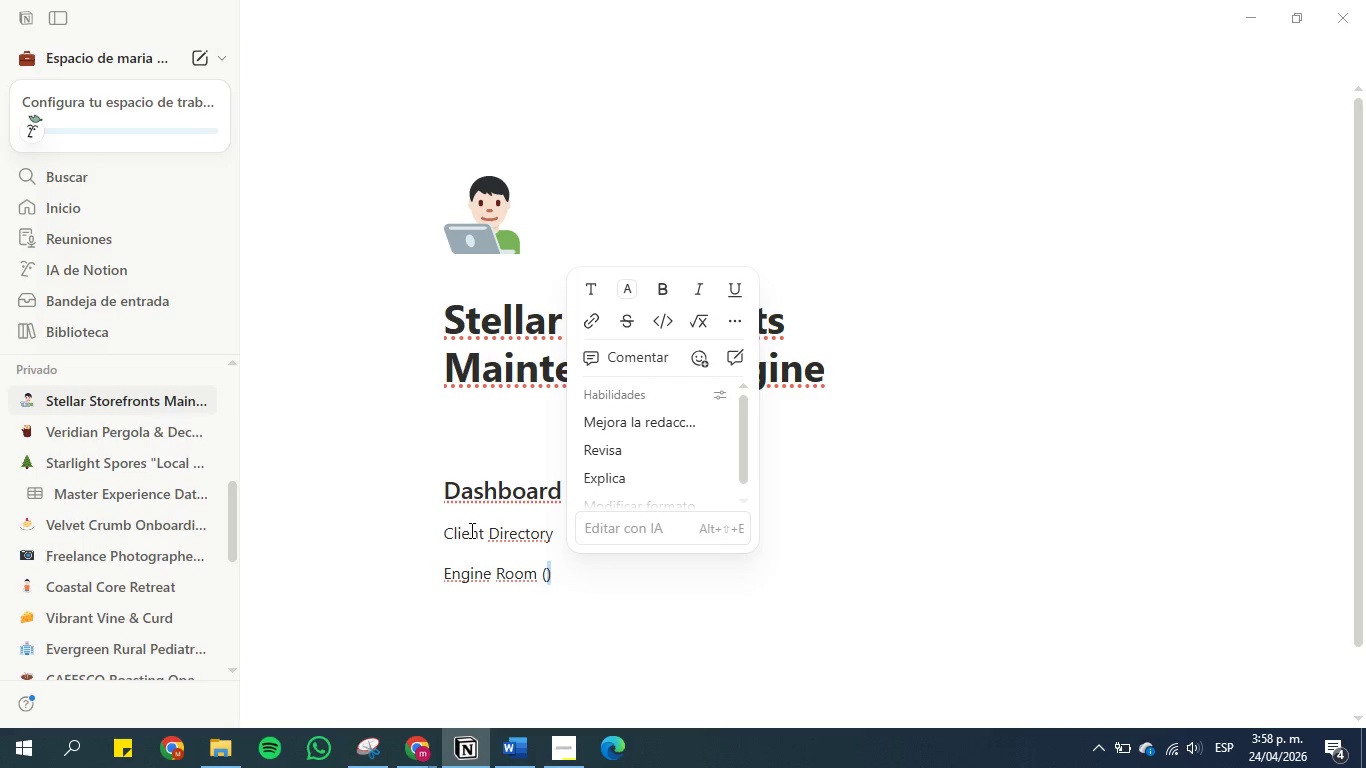 
key(Shift+ArrowLeft)
 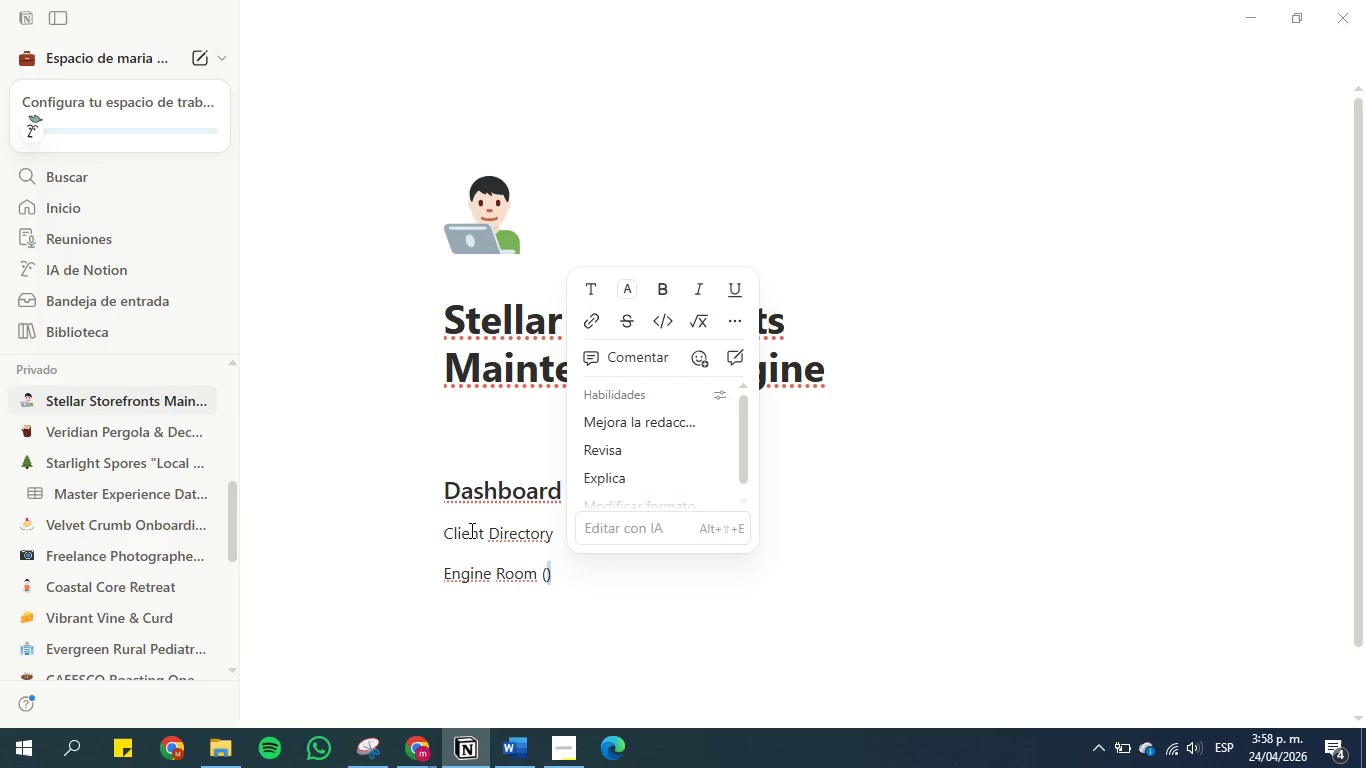 
key(ArrowLeft)
 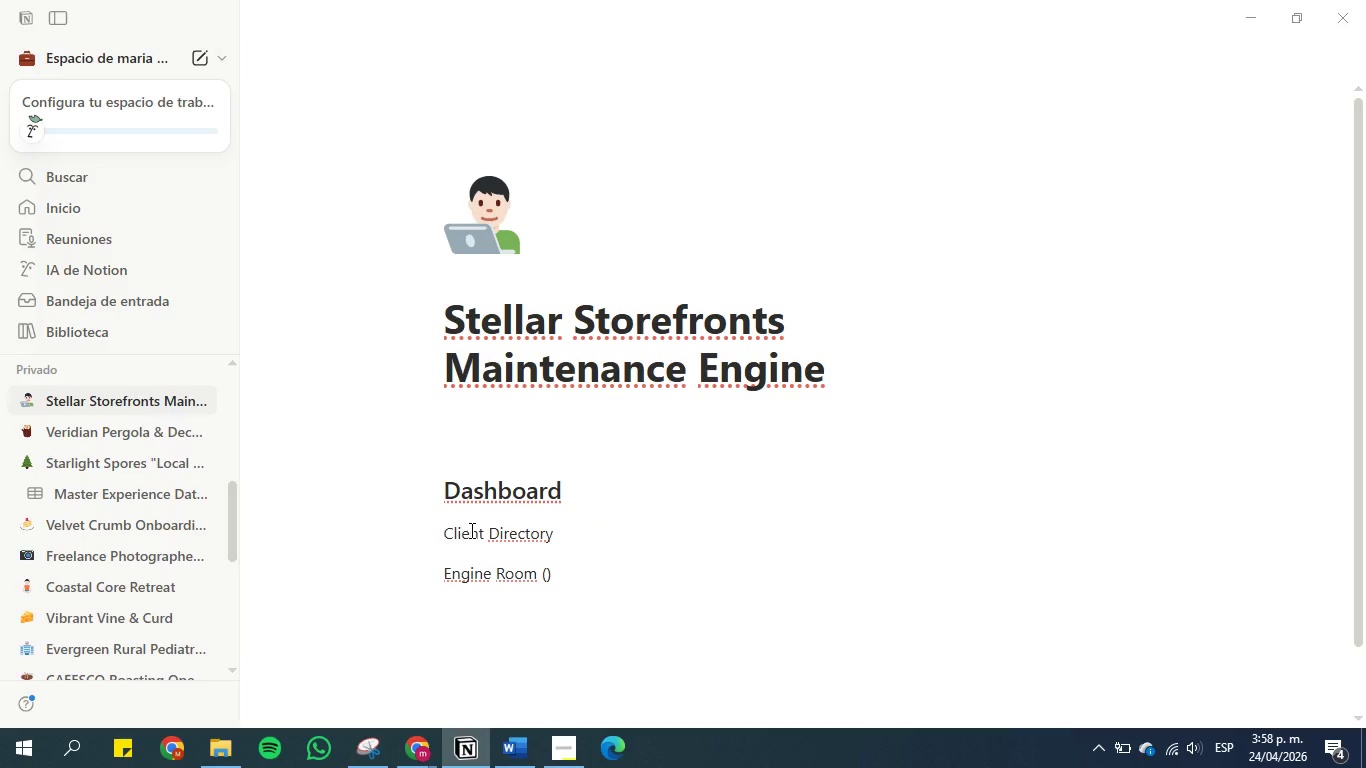 
type(Tasks )
 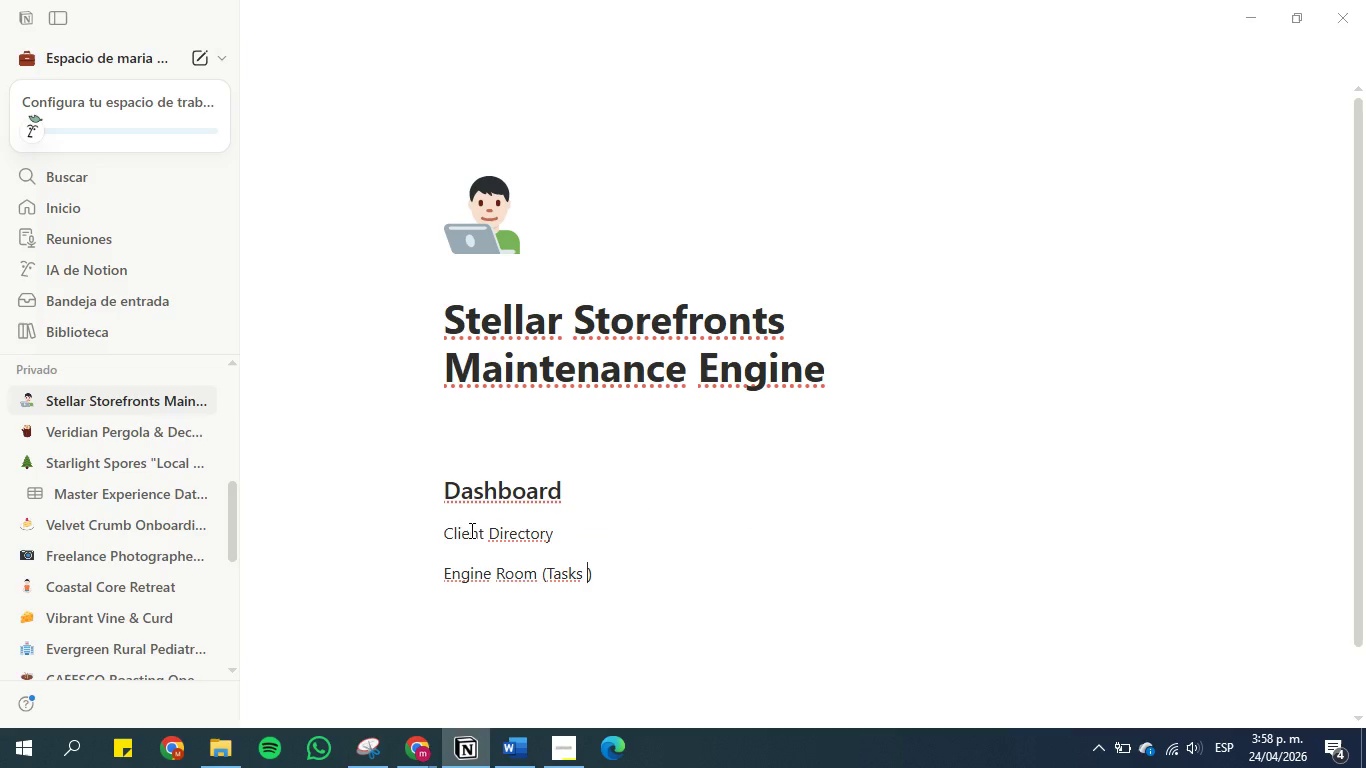 
key(Backspace)
 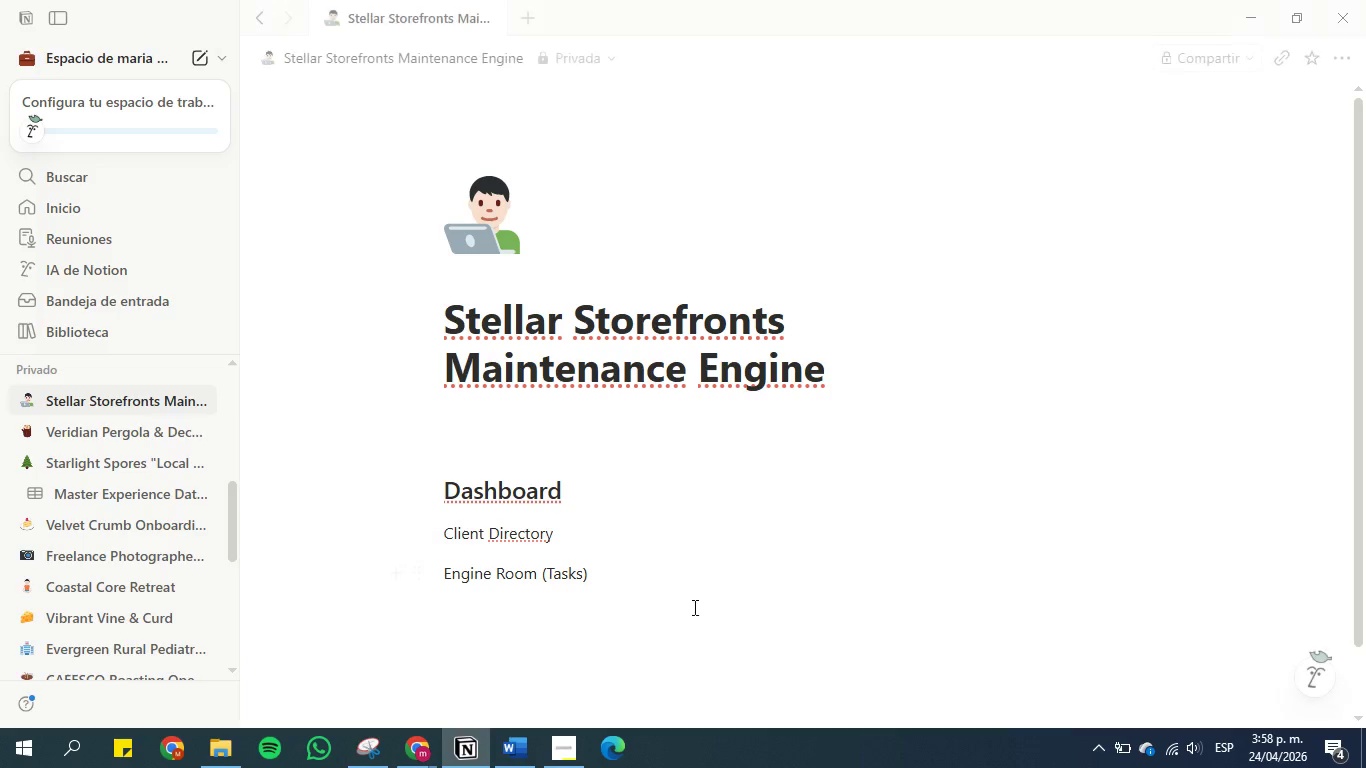 
left_click([684, 564])
 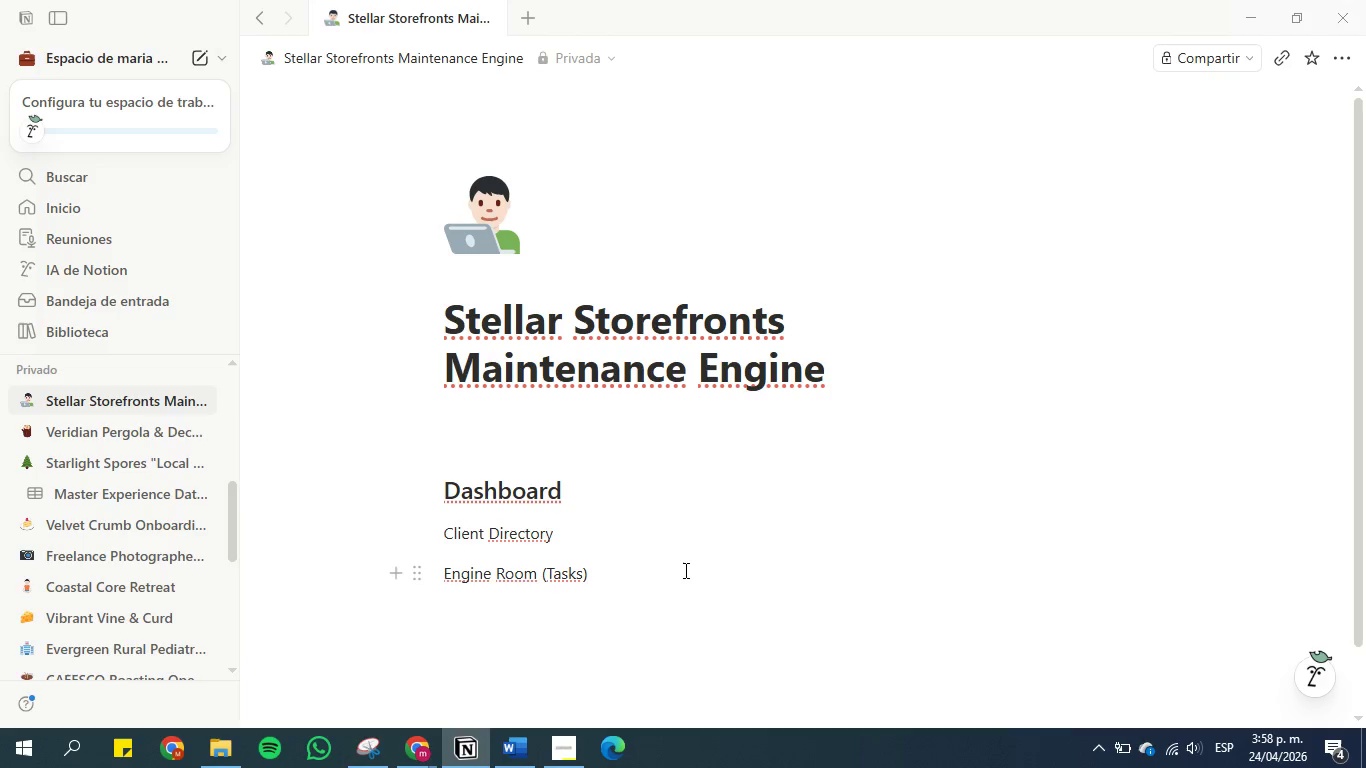 
key(Enter)
 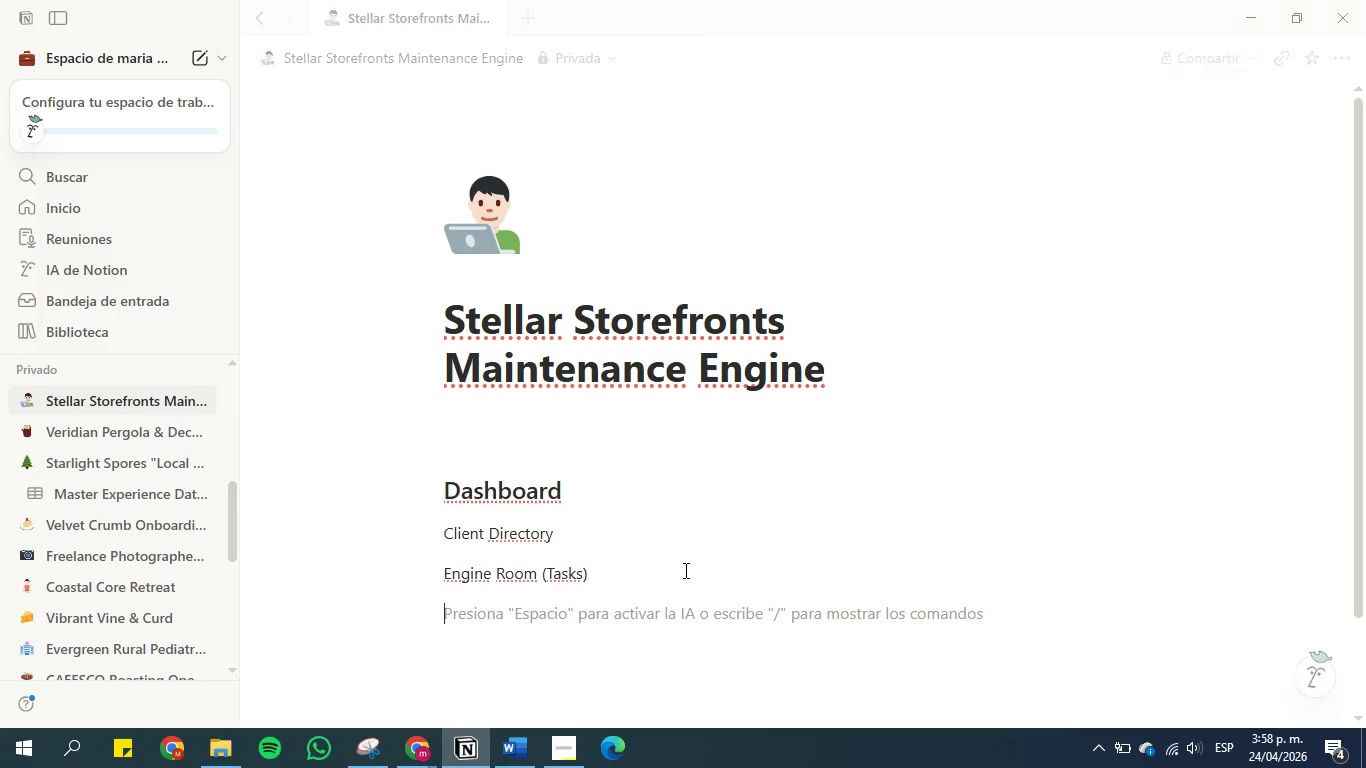 
key(Tab)
type(A)
key(Backspace)
key(Backspace)
type(App and Renewal t)
key(Backspace)
type(Tracker )
 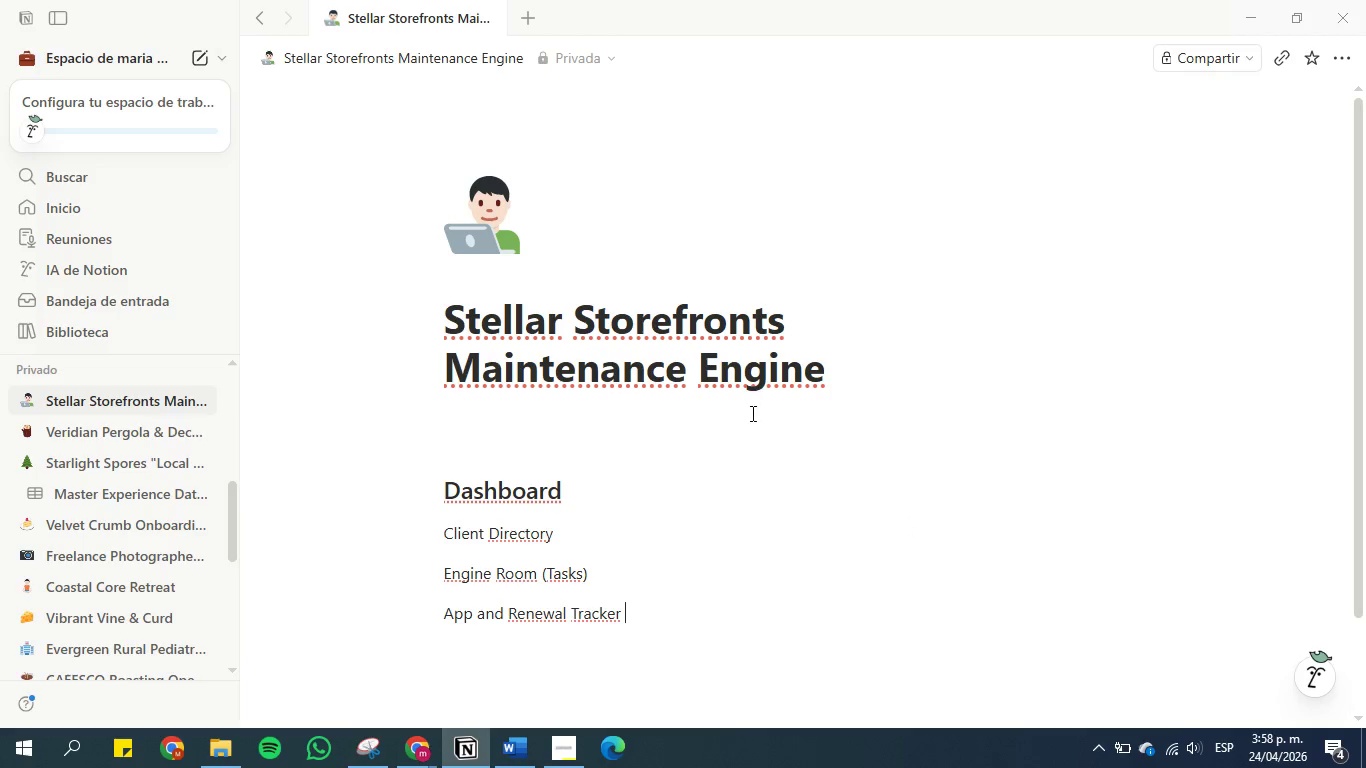 
scroll: coordinate [724, 446], scroll_direction: down, amount: 2.0
 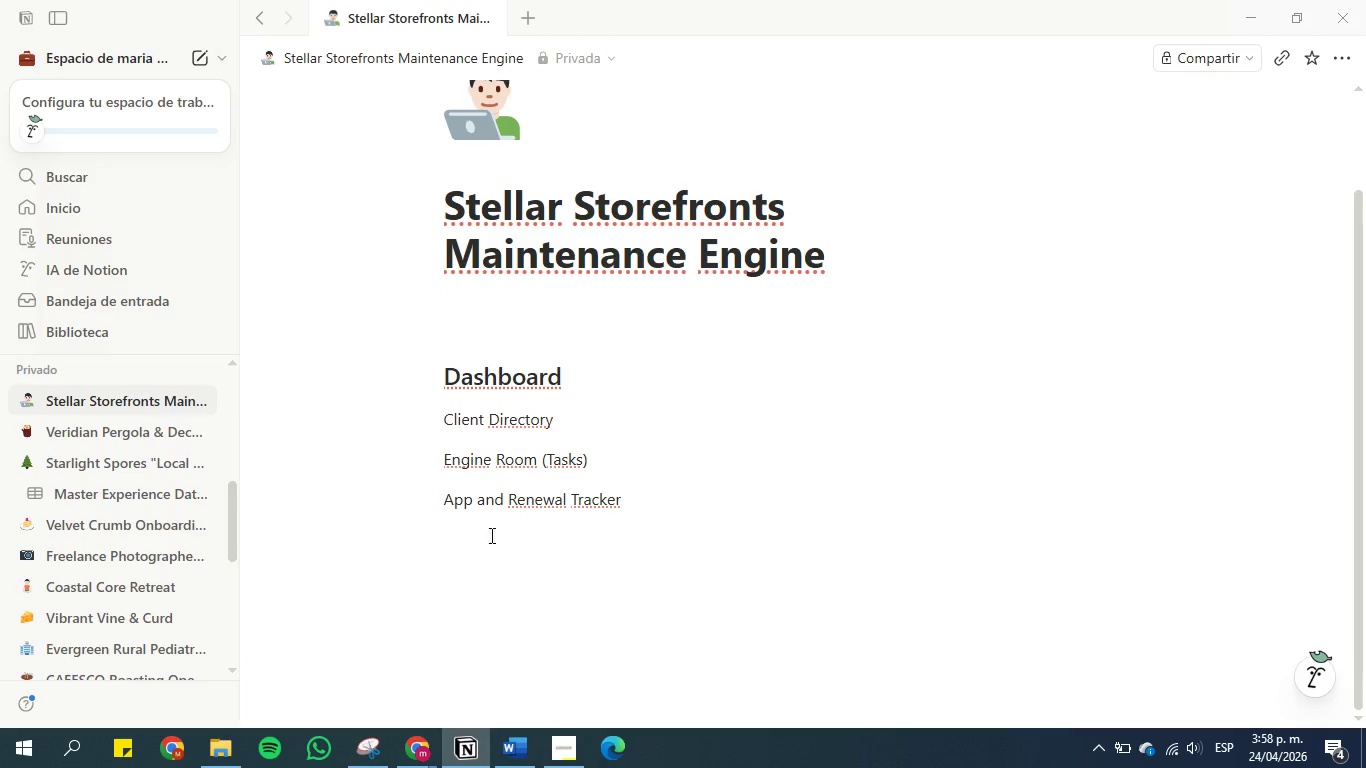 
left_click([489, 572])
 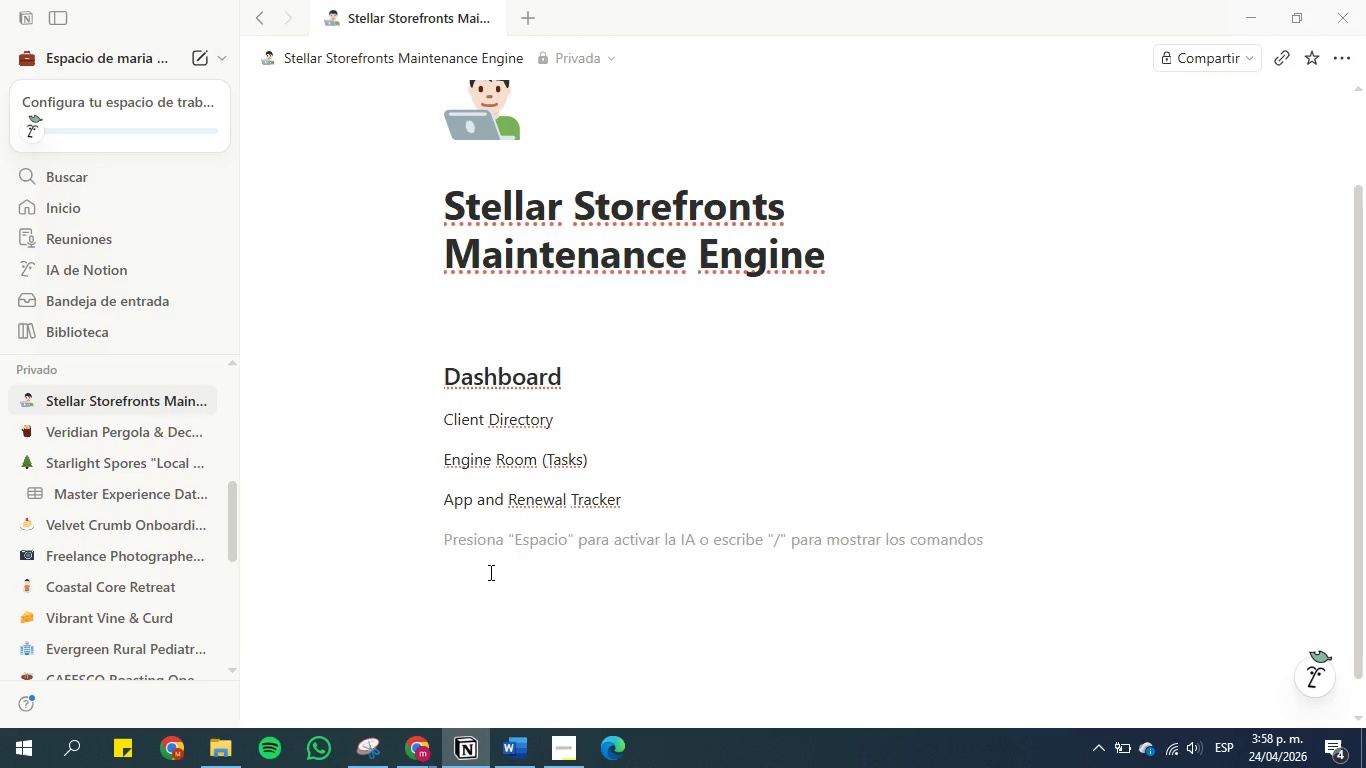 
key(Enter)
 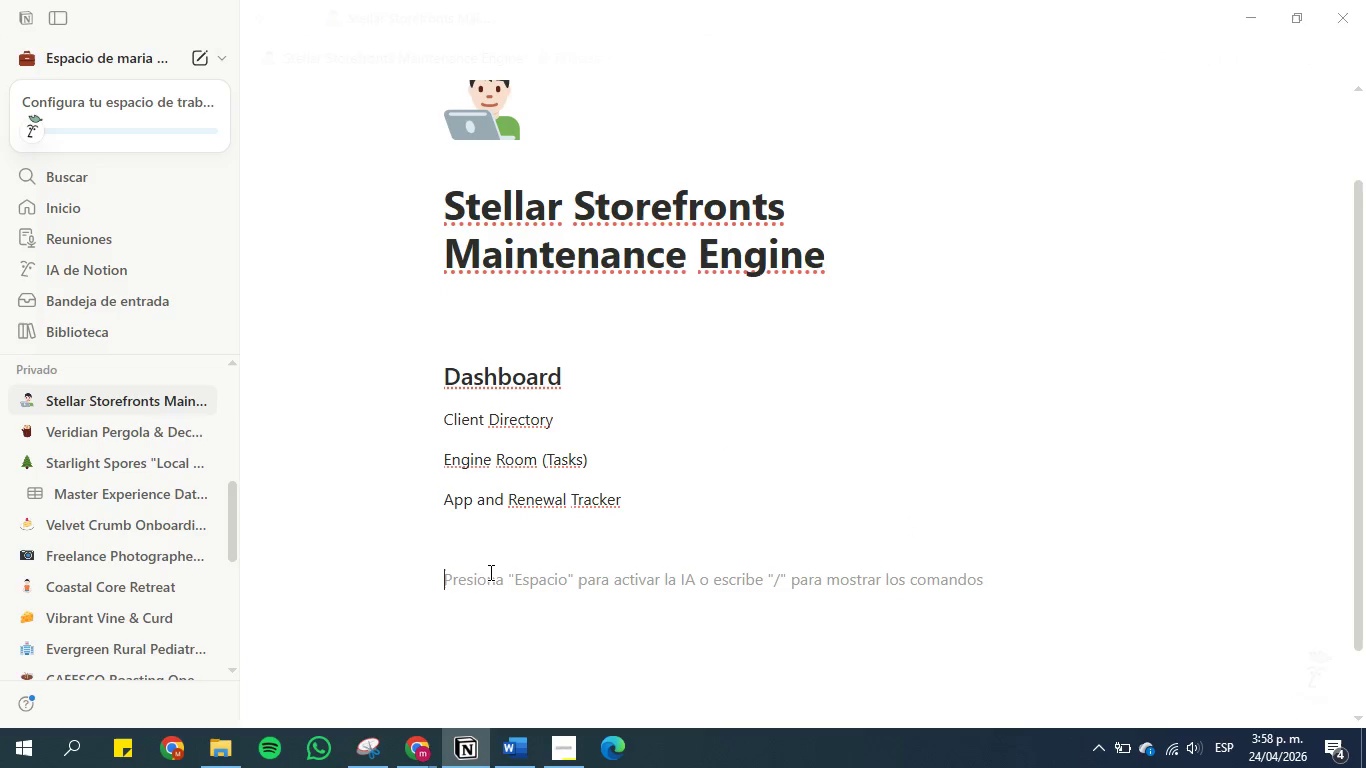 
type(&ta)
 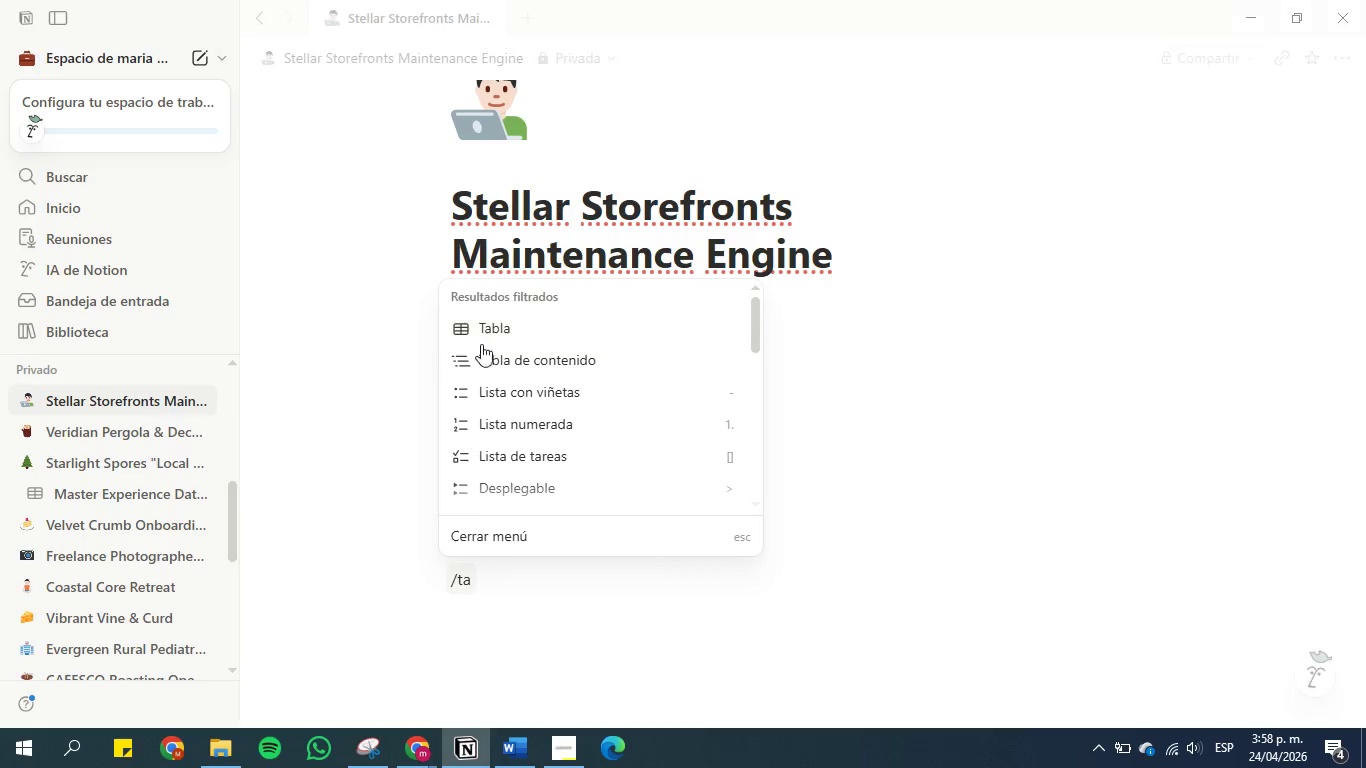 
left_click([492, 297])
 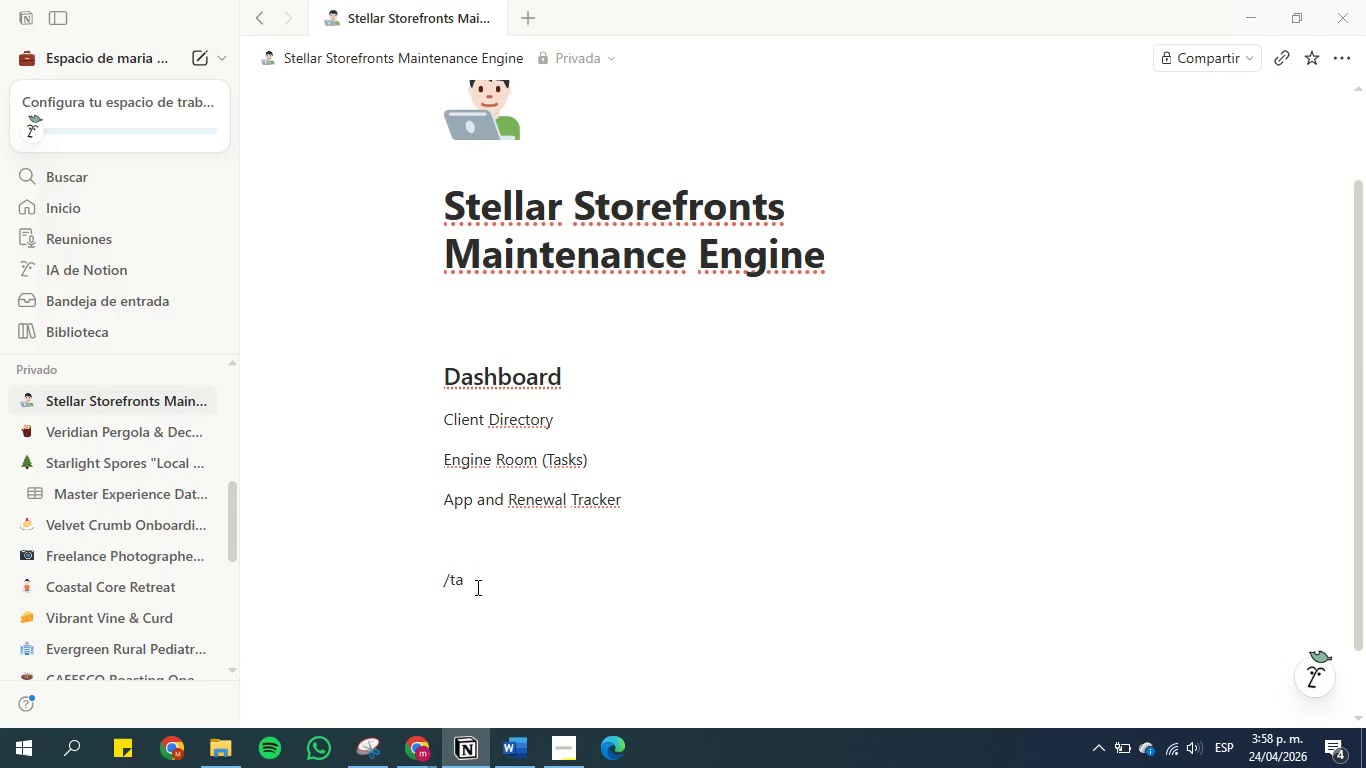 
left_click([476, 590])
 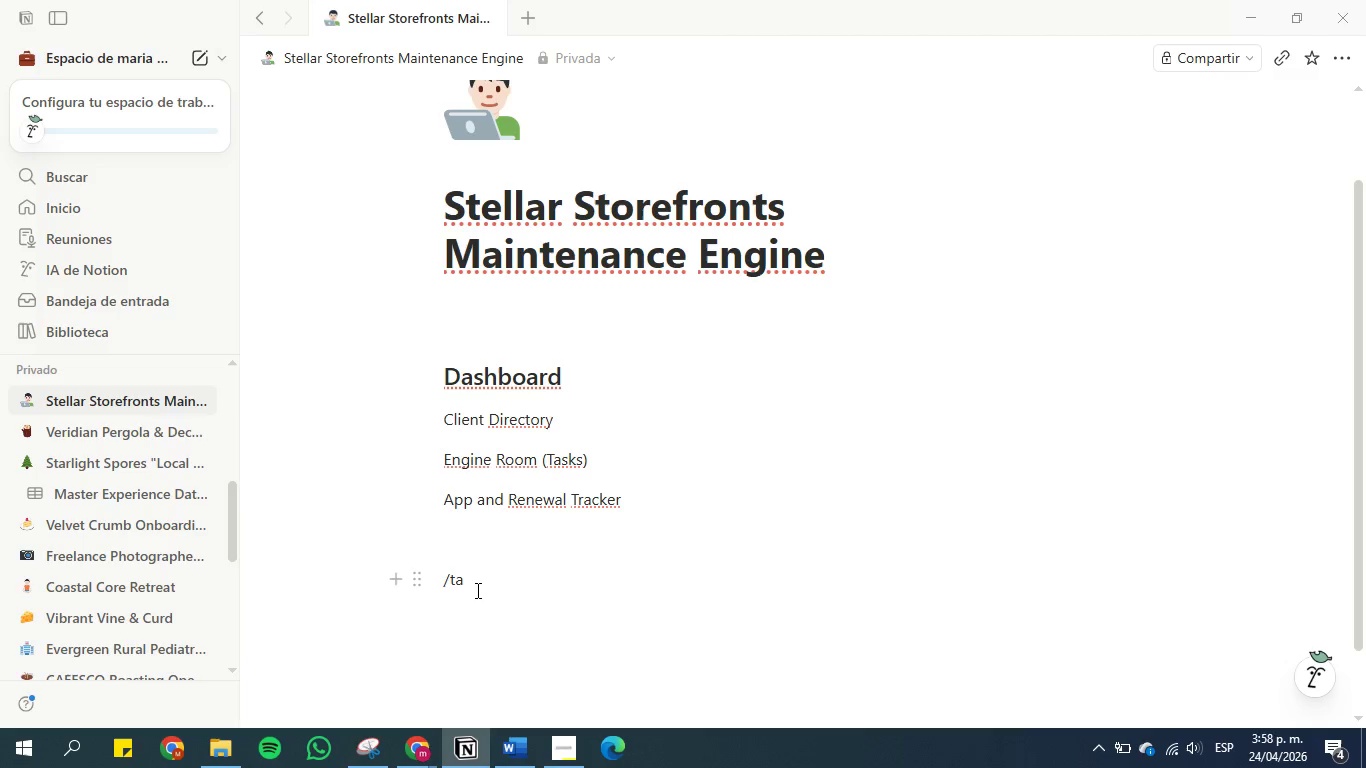 
type(bl)
key(Backspace)
key(Backspace)
key(Backspace)
key(Backspace)
key(Backspace)
type(&a)
 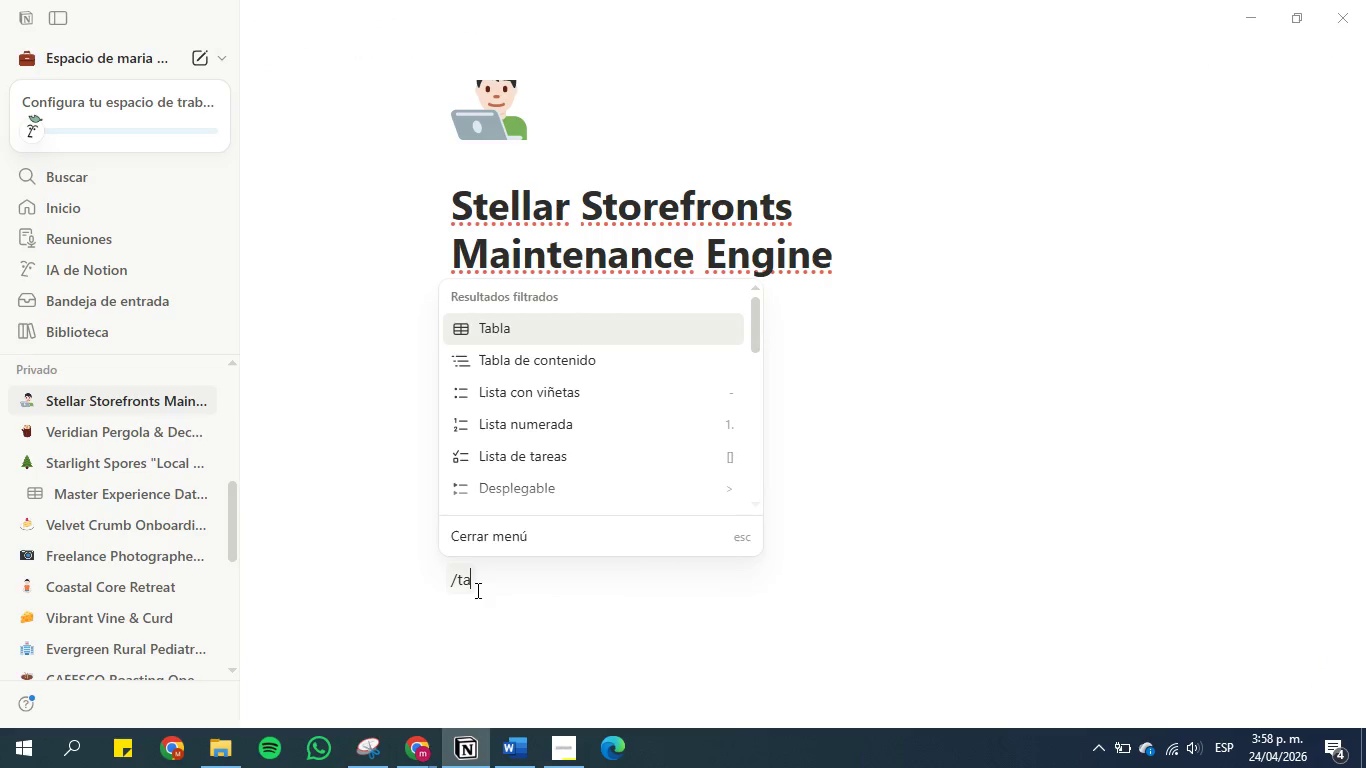 
 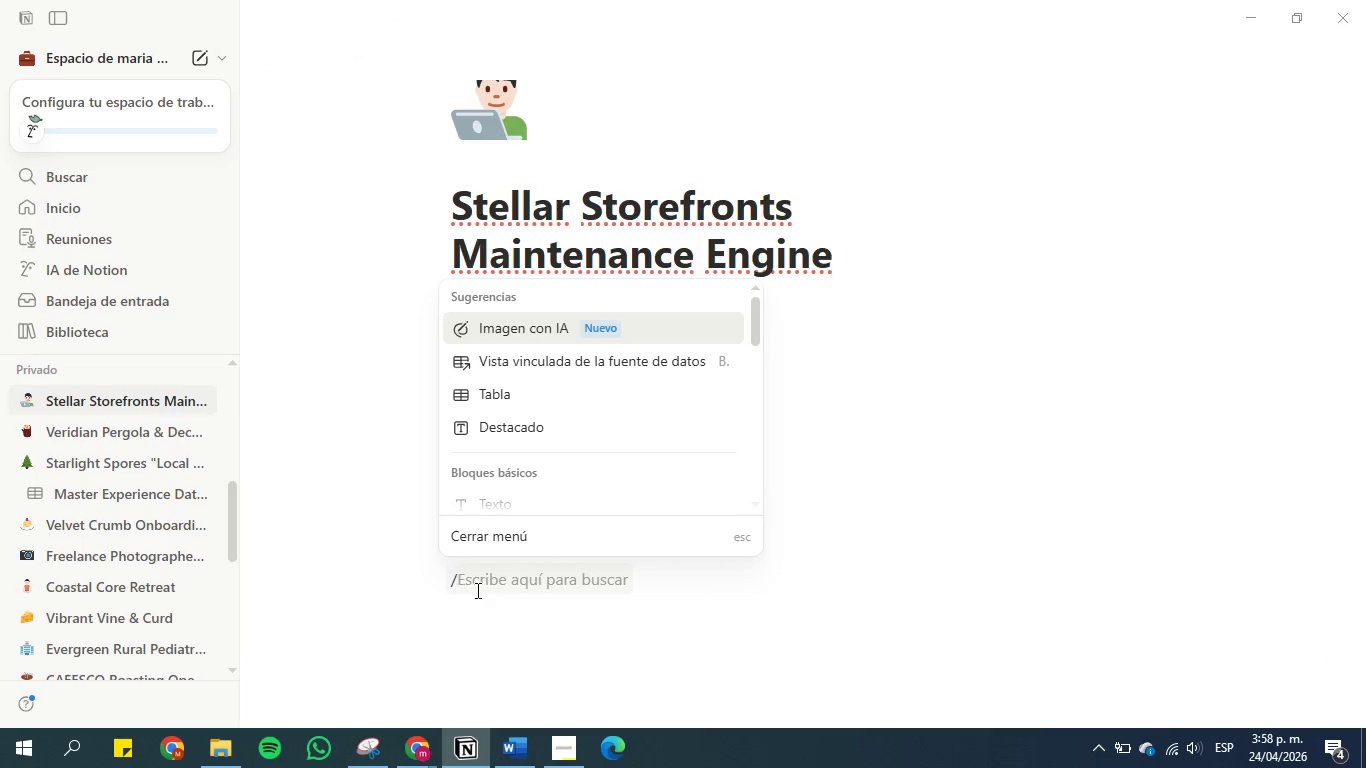 
hold_key(key=T, duration=0.41)
 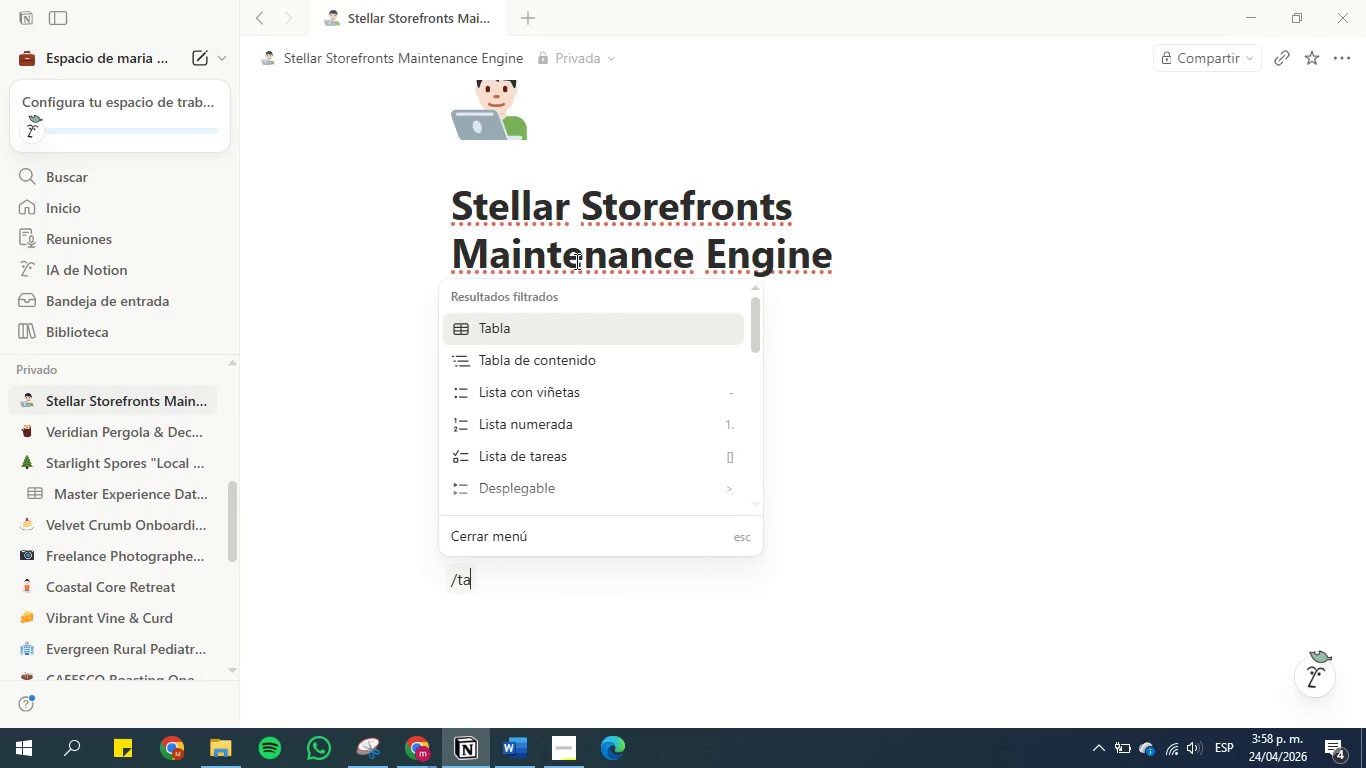 
left_click([623, 326])
 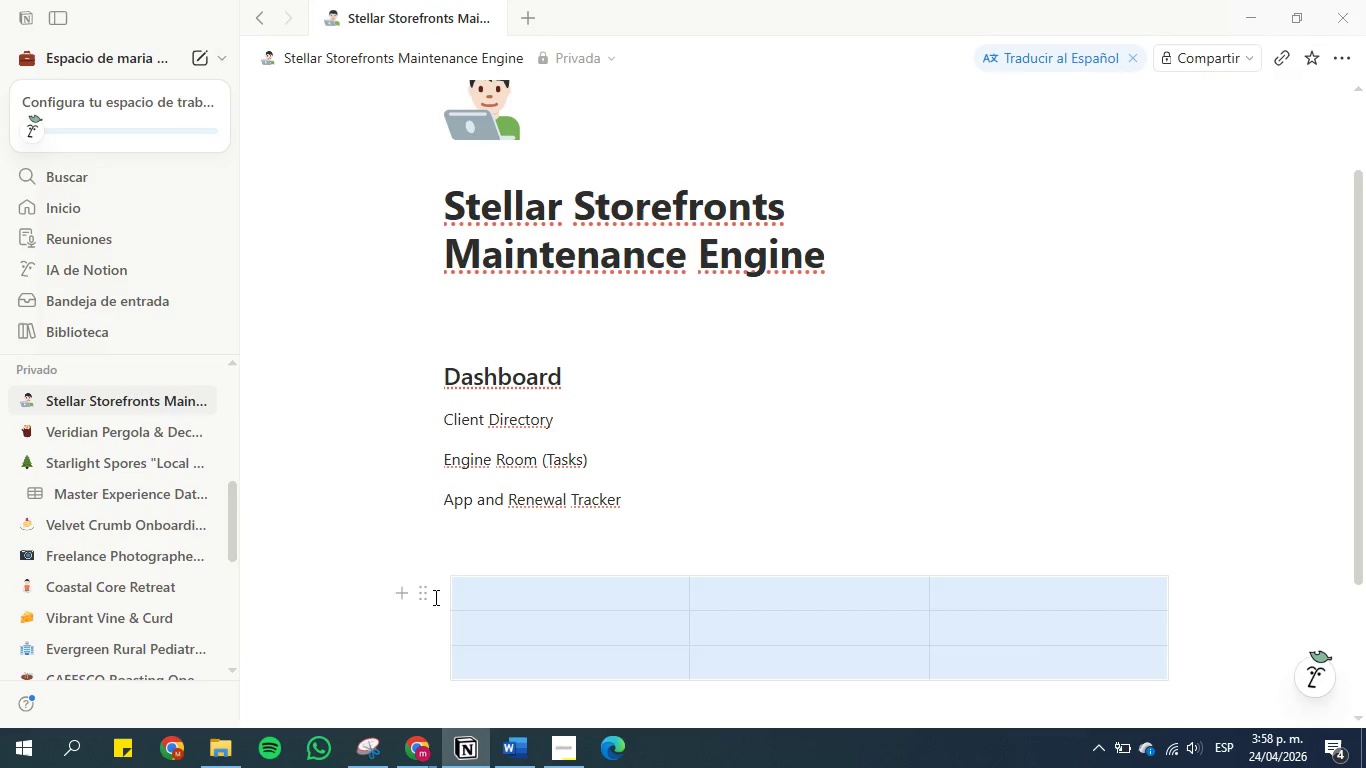 
double_click([428, 595])
 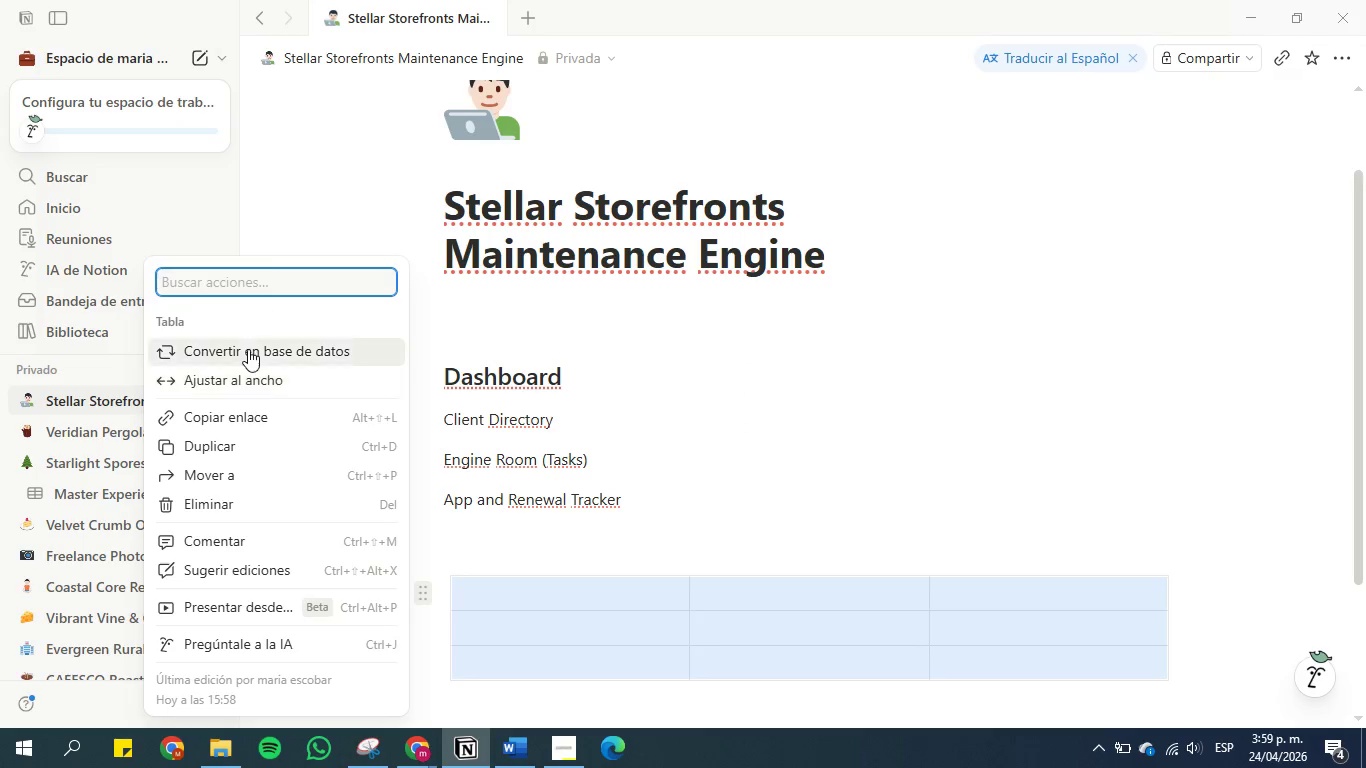 
left_click([248, 349])
 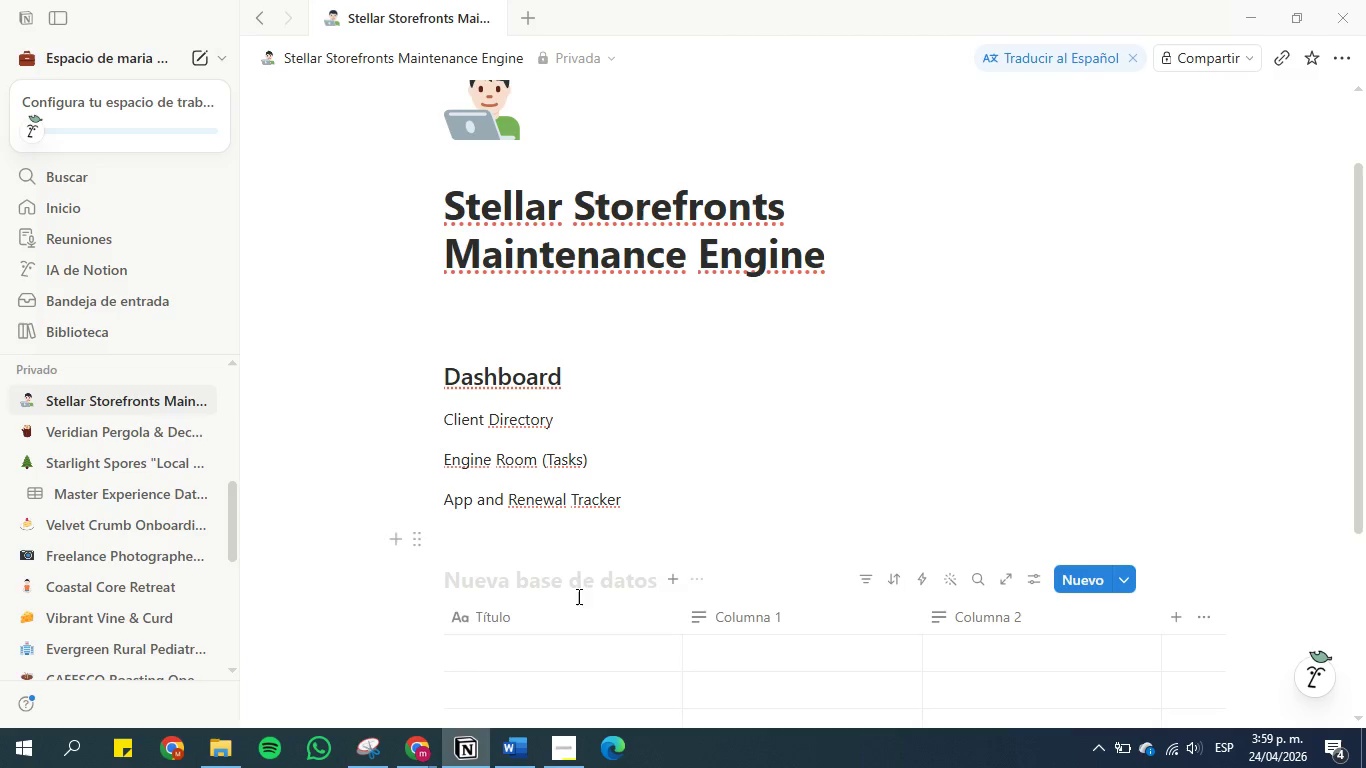 
left_click([512, 747])
 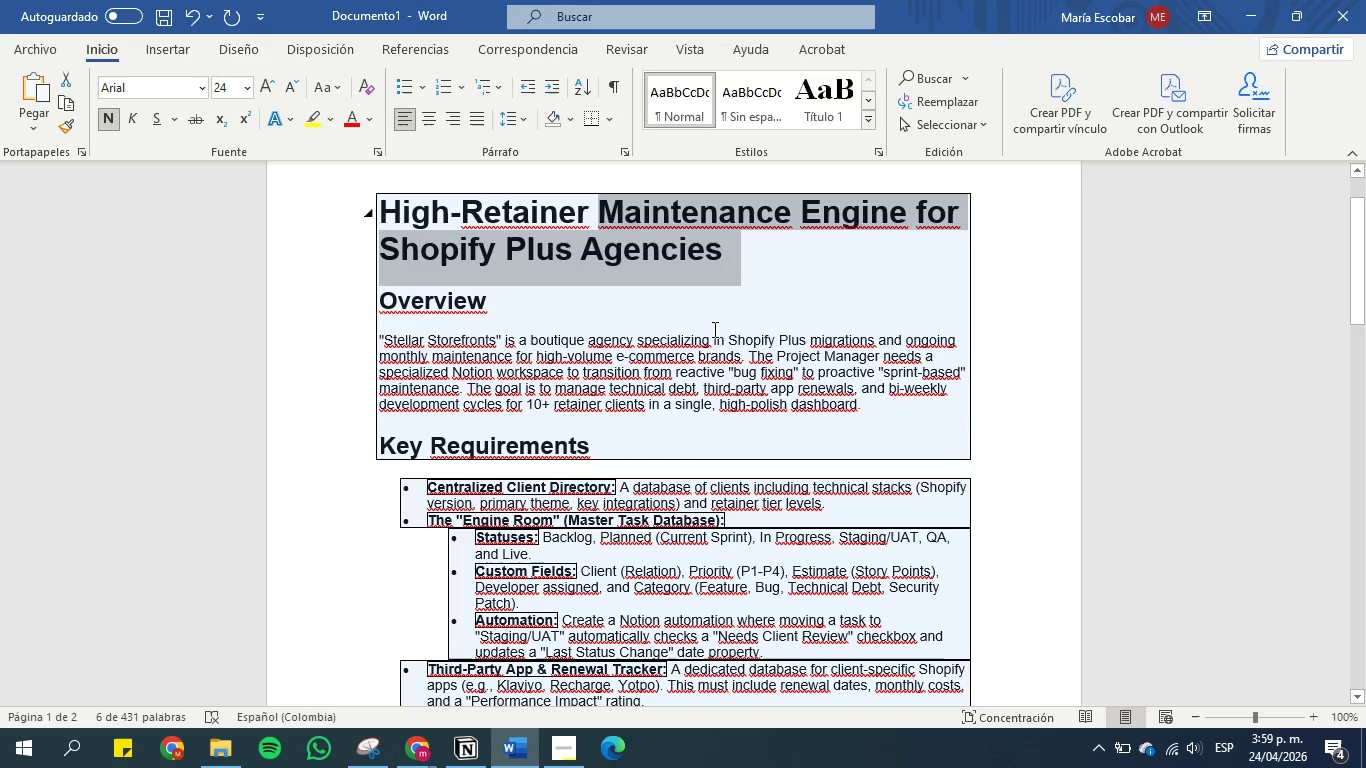 
left_click([733, 301])
 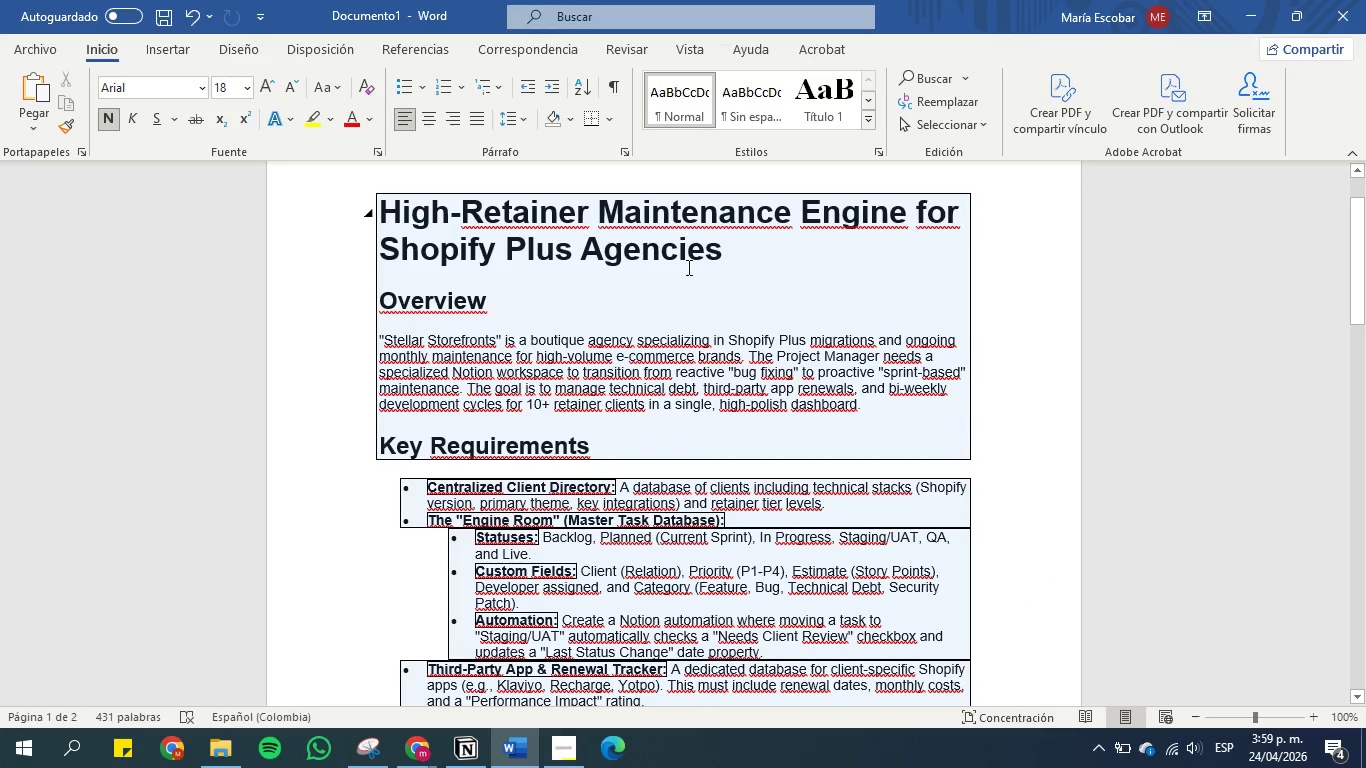 
scroll: coordinate [569, 234], scroll_direction: down, amount: 2.0
 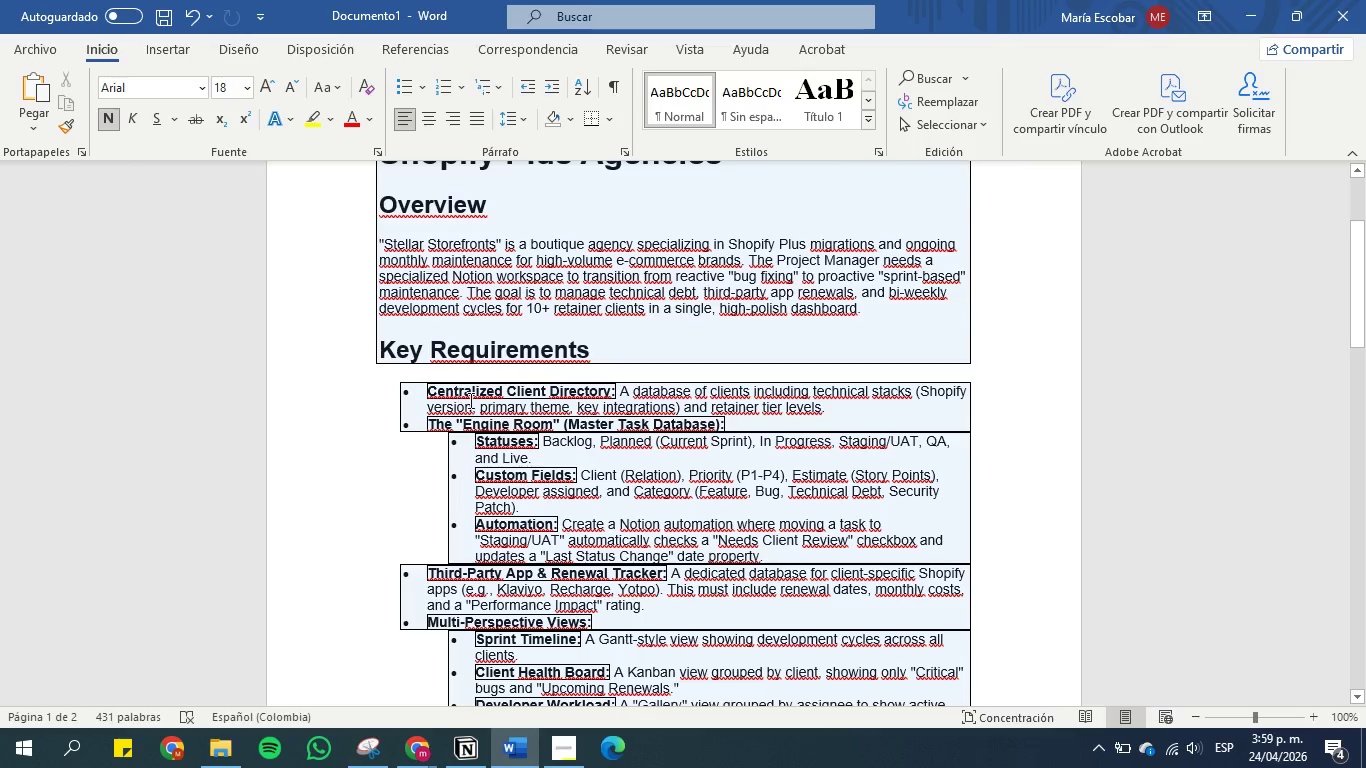 
wait(5.95)
 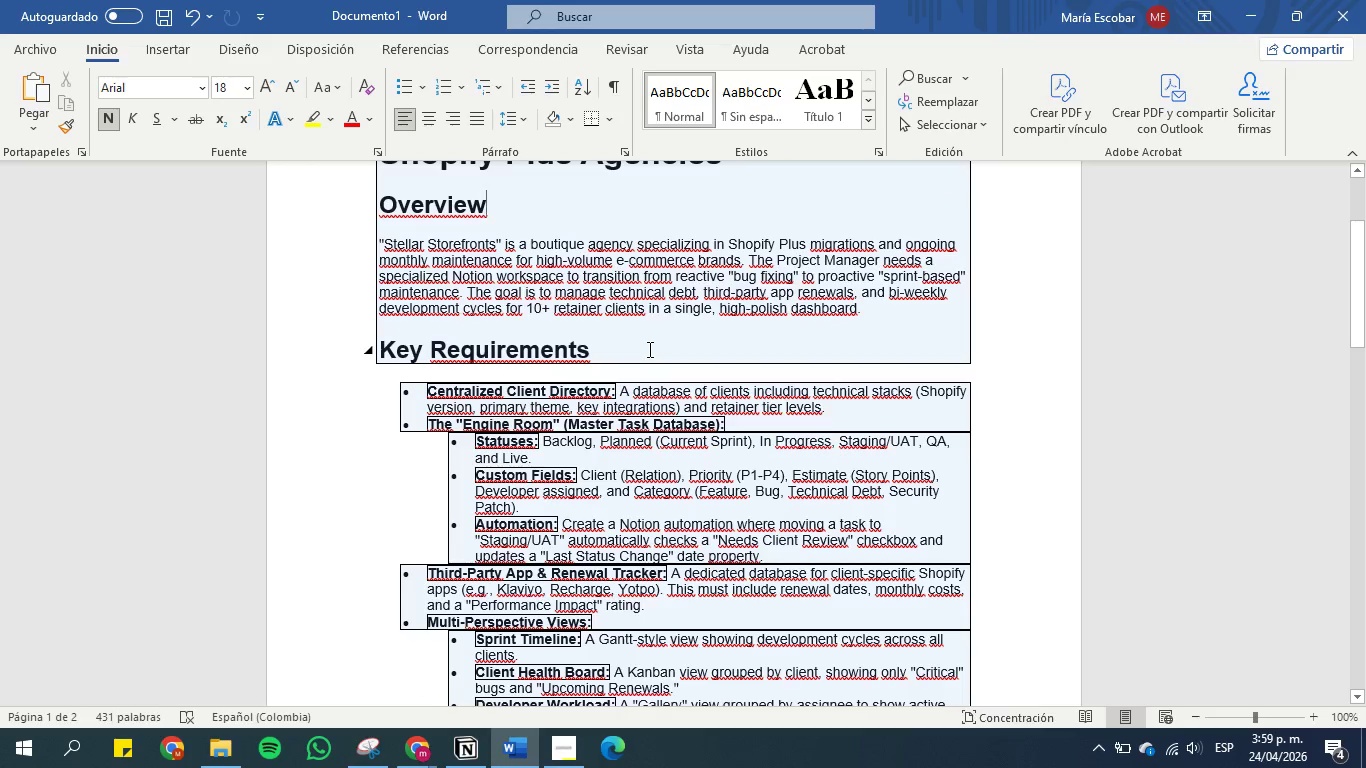 
left_click_drag(start_coordinate=[428, 387], to_coordinate=[598, 393])
 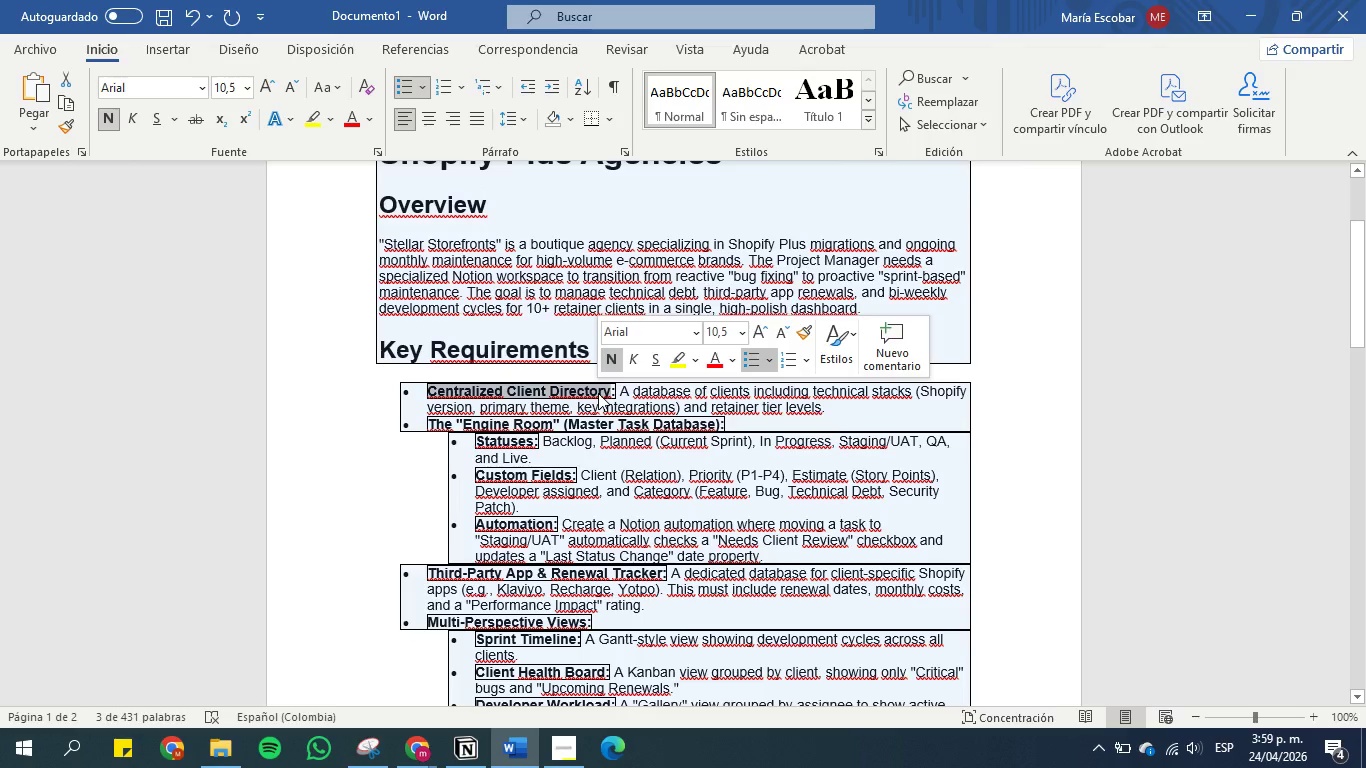 
key(Control+C)
 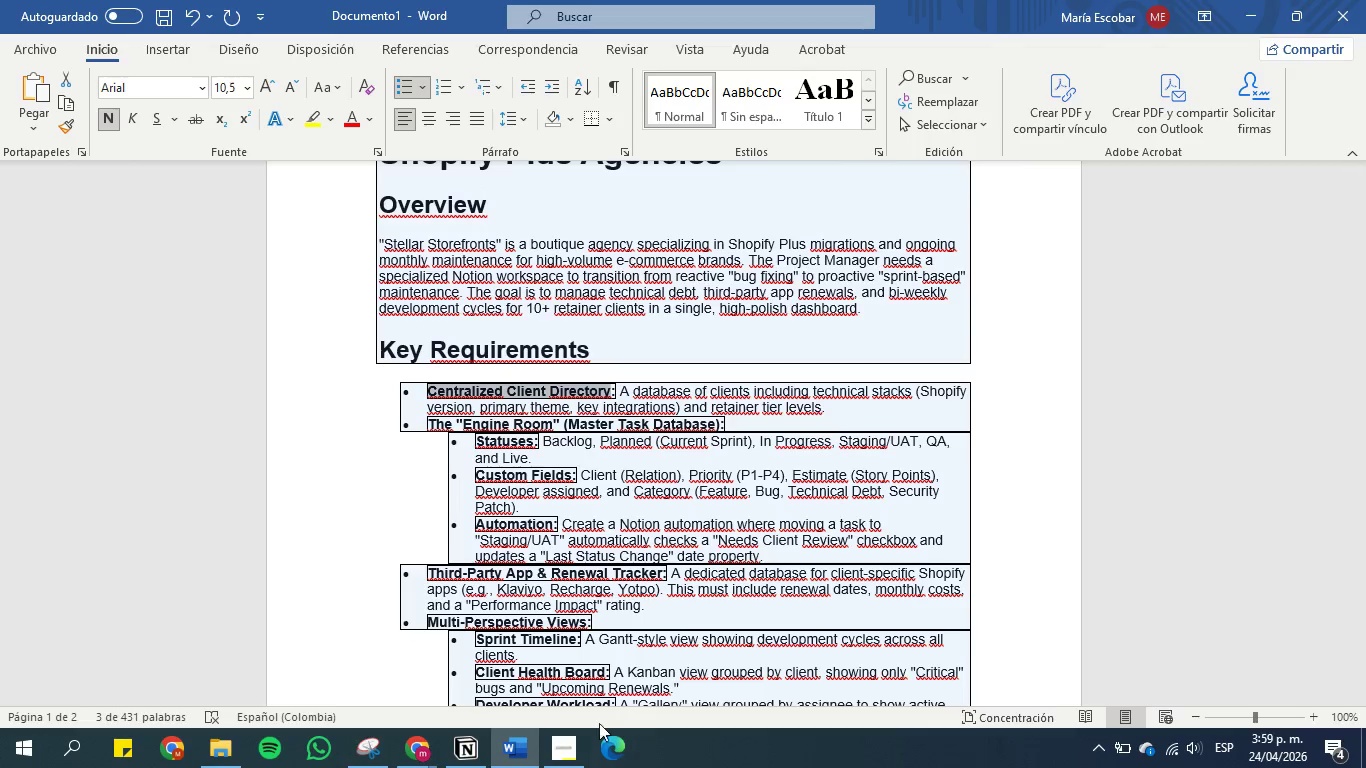 
left_click([479, 744])
 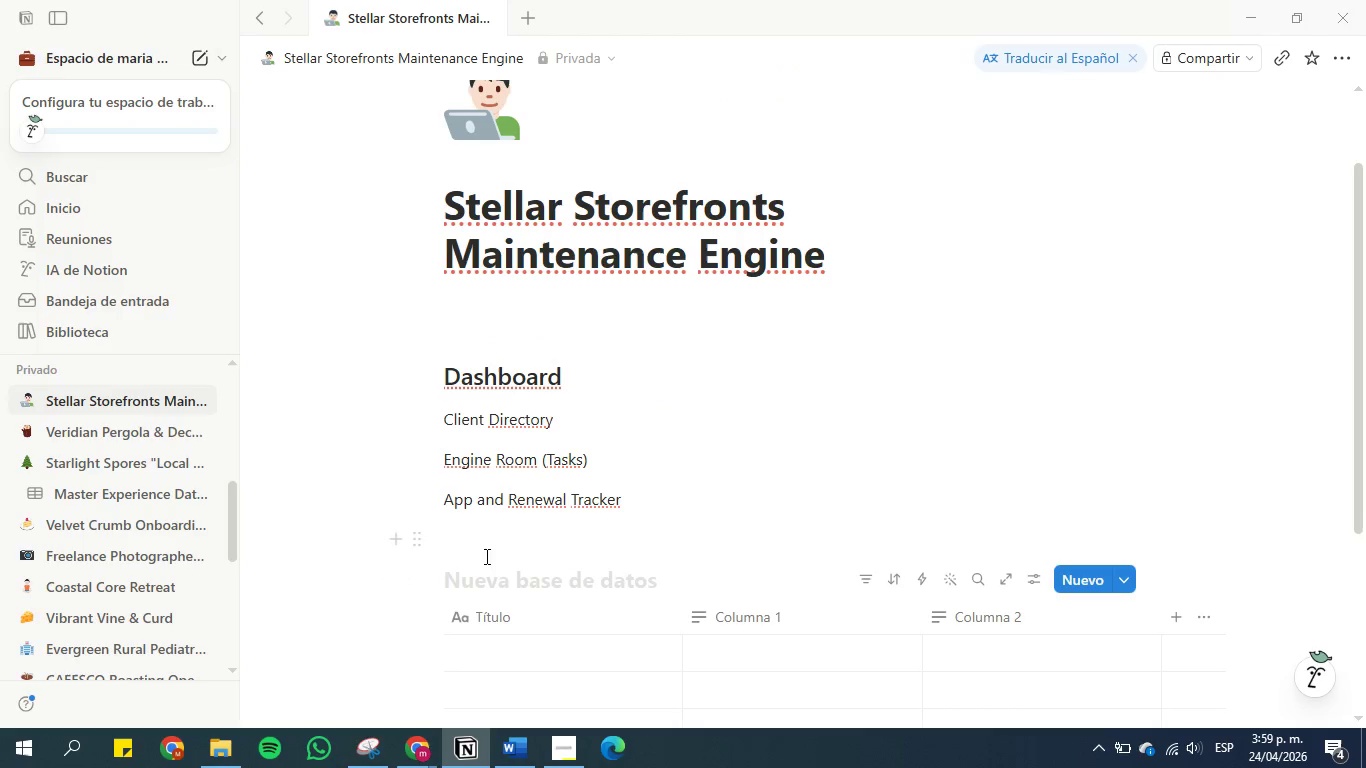 
left_click([493, 572])
 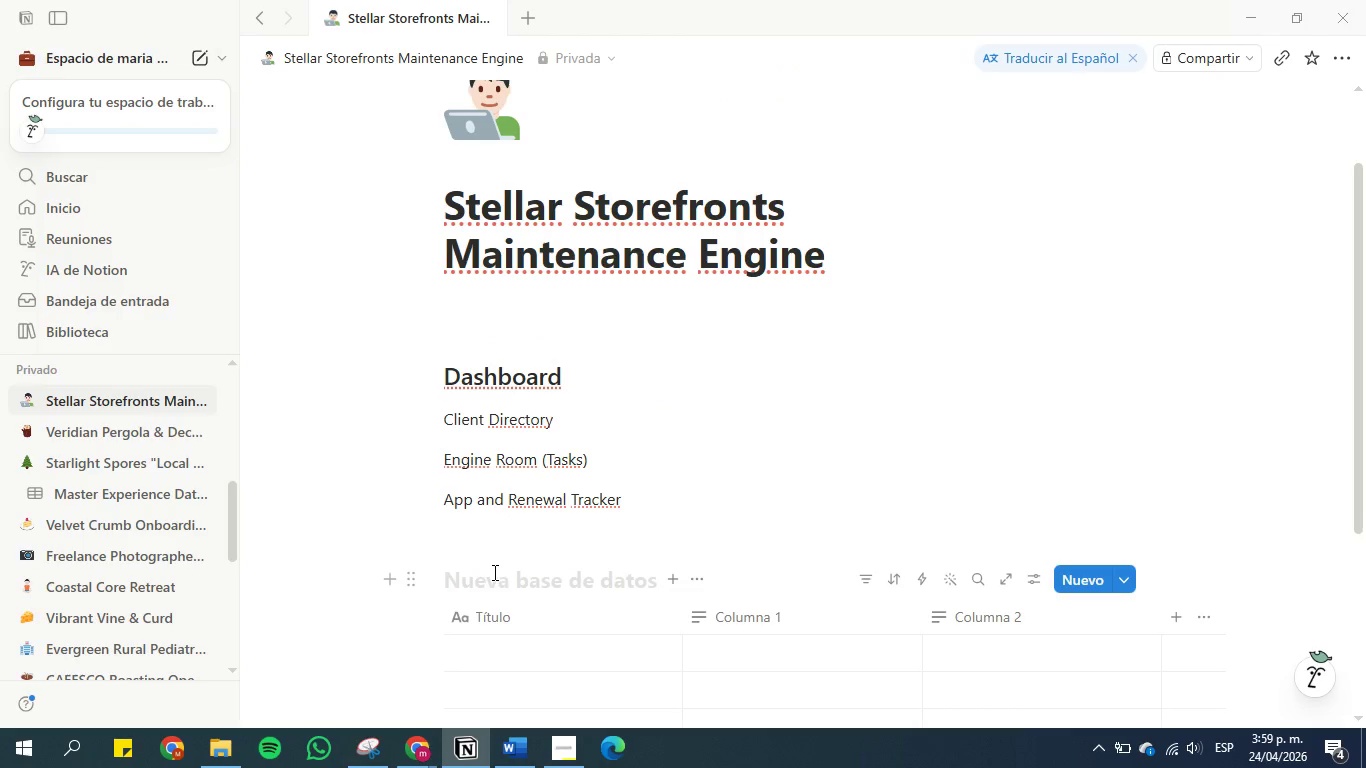 
key(Control+V)
 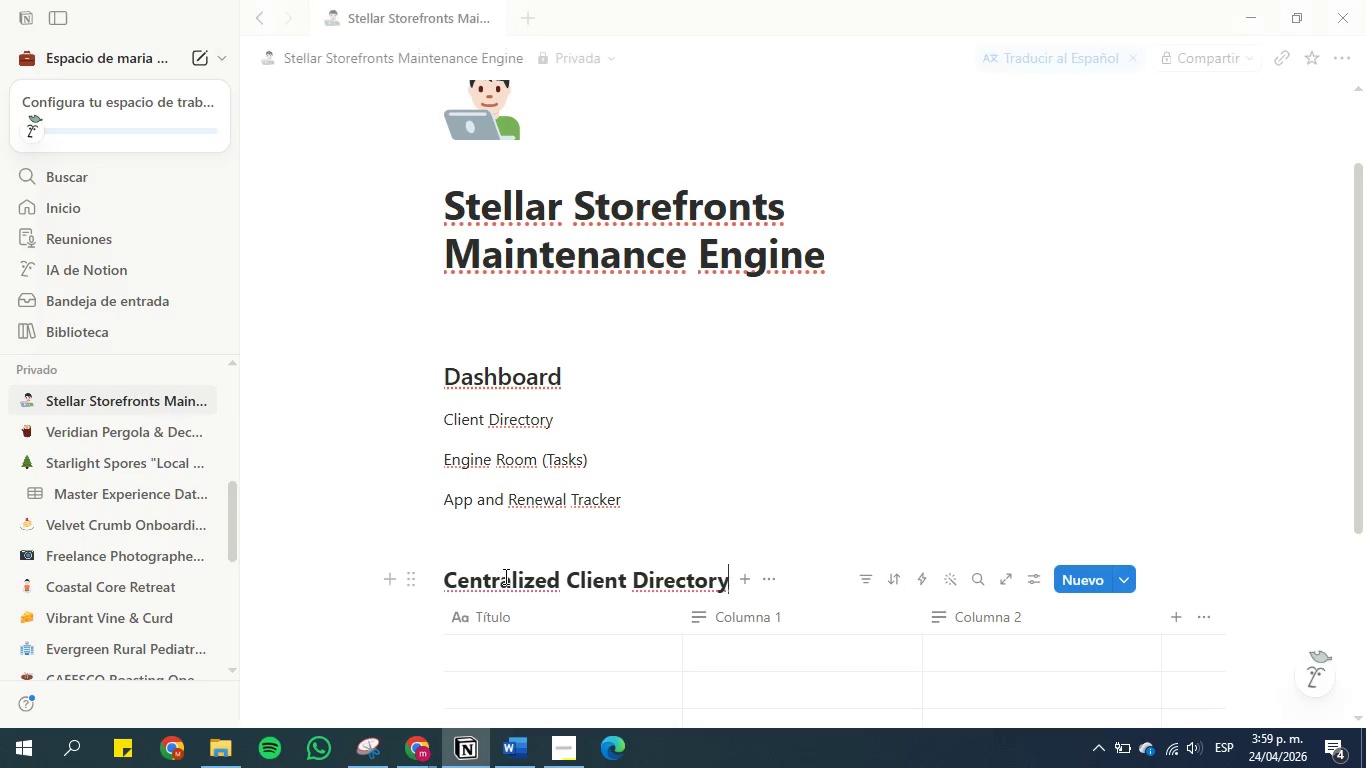 
left_click([520, 744])
 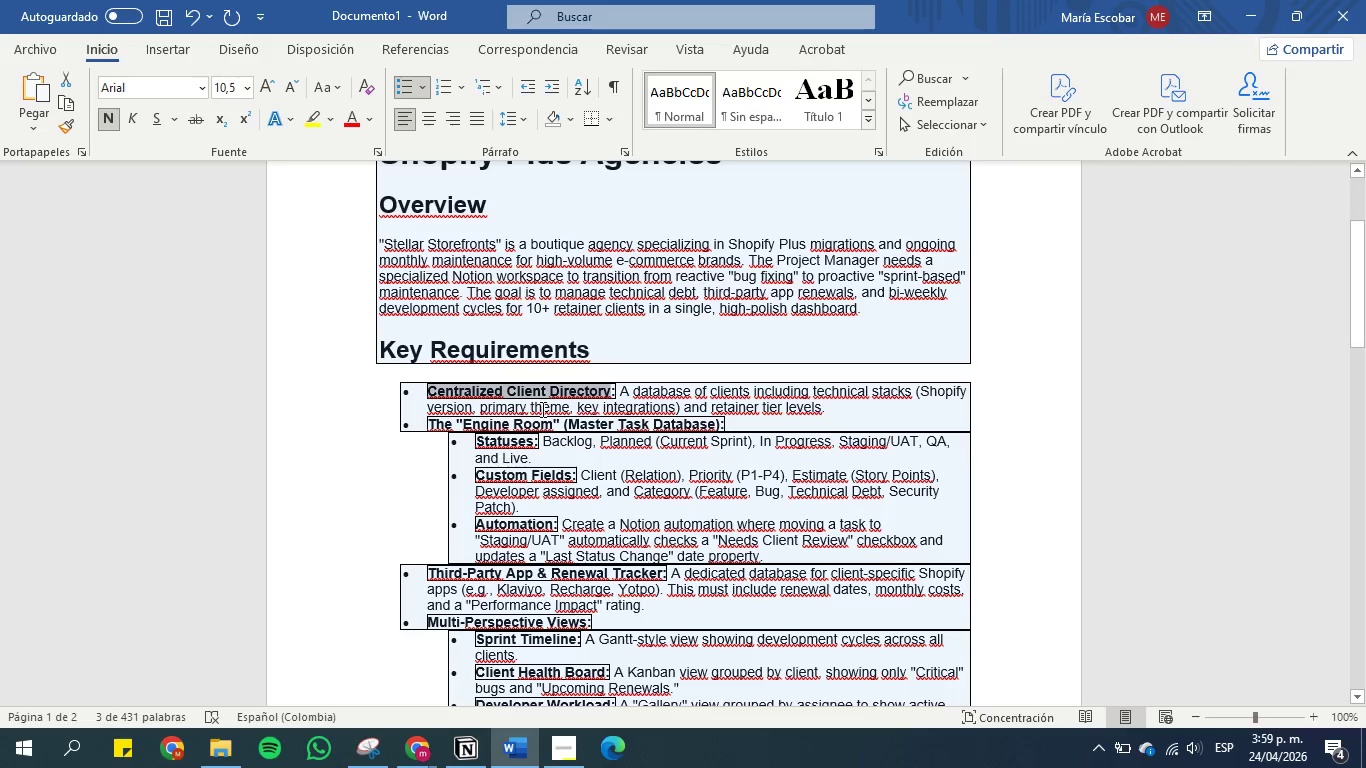 
left_click([554, 396])
 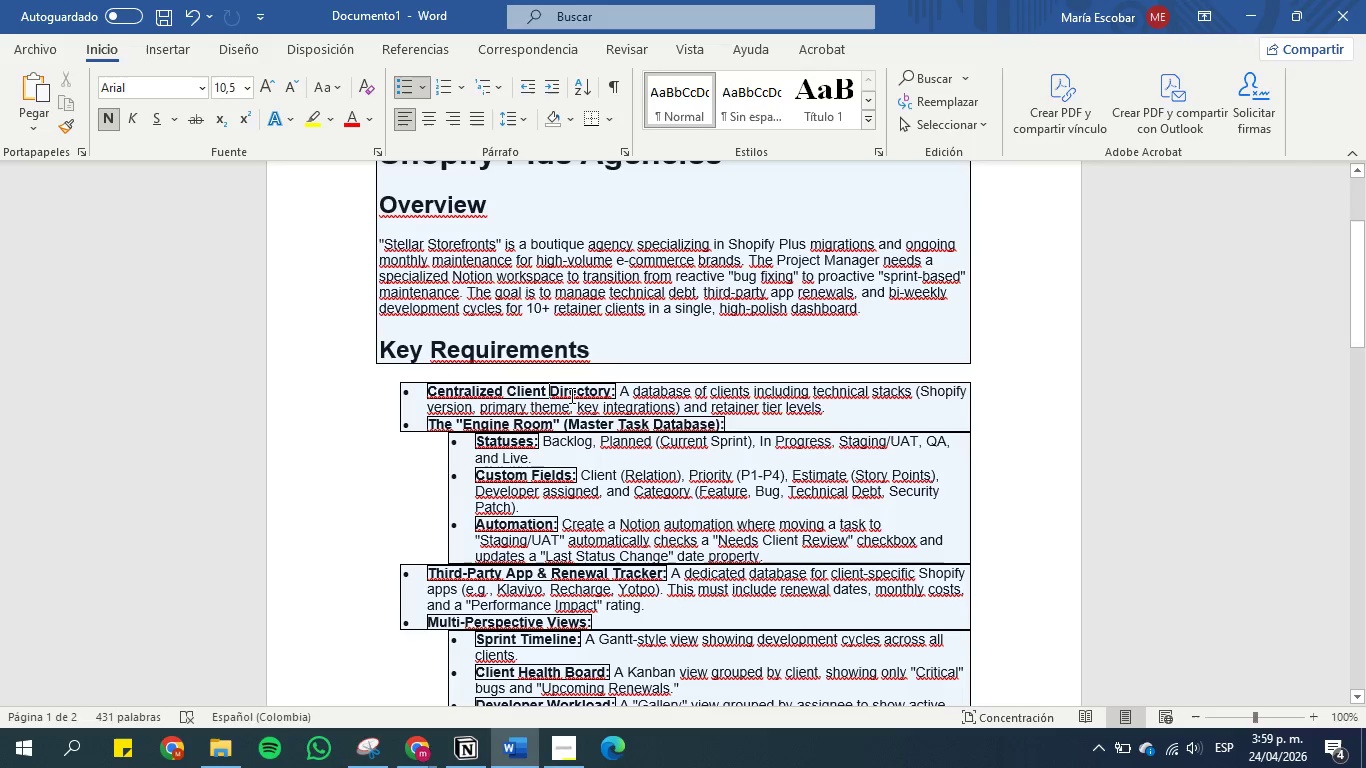 
scroll: coordinate [570, 395], scroll_direction: down, amount: 1.0
 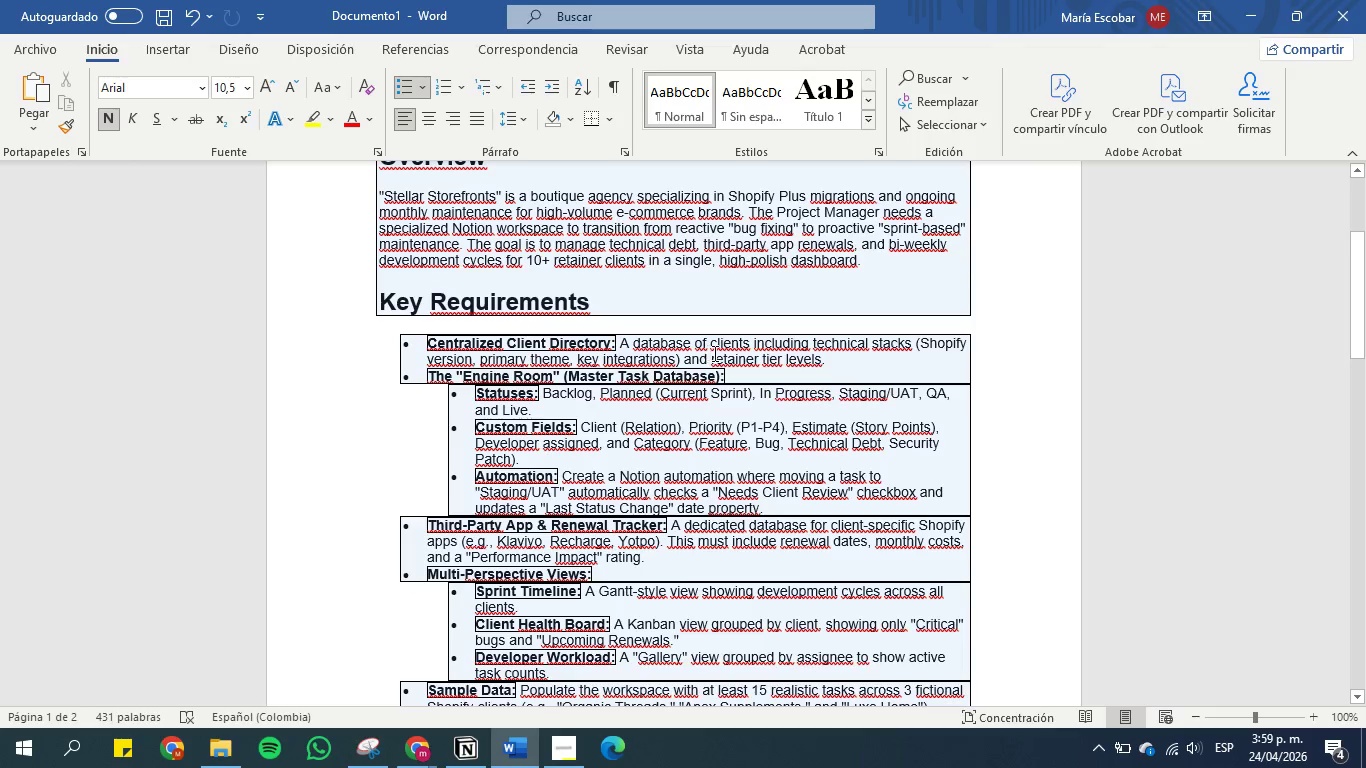 
wait(13.56)
 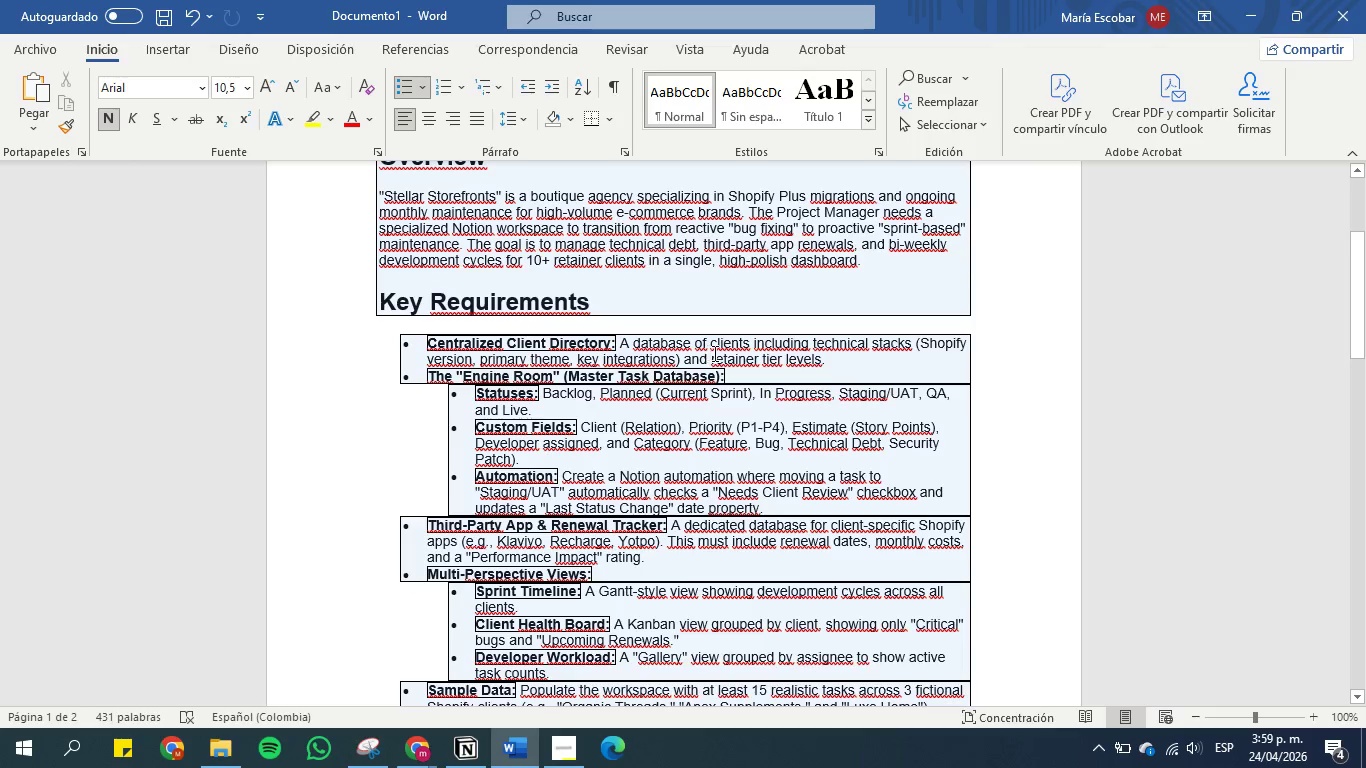 
scroll: coordinate [543, 396], scroll_direction: down, amount: 1.0
 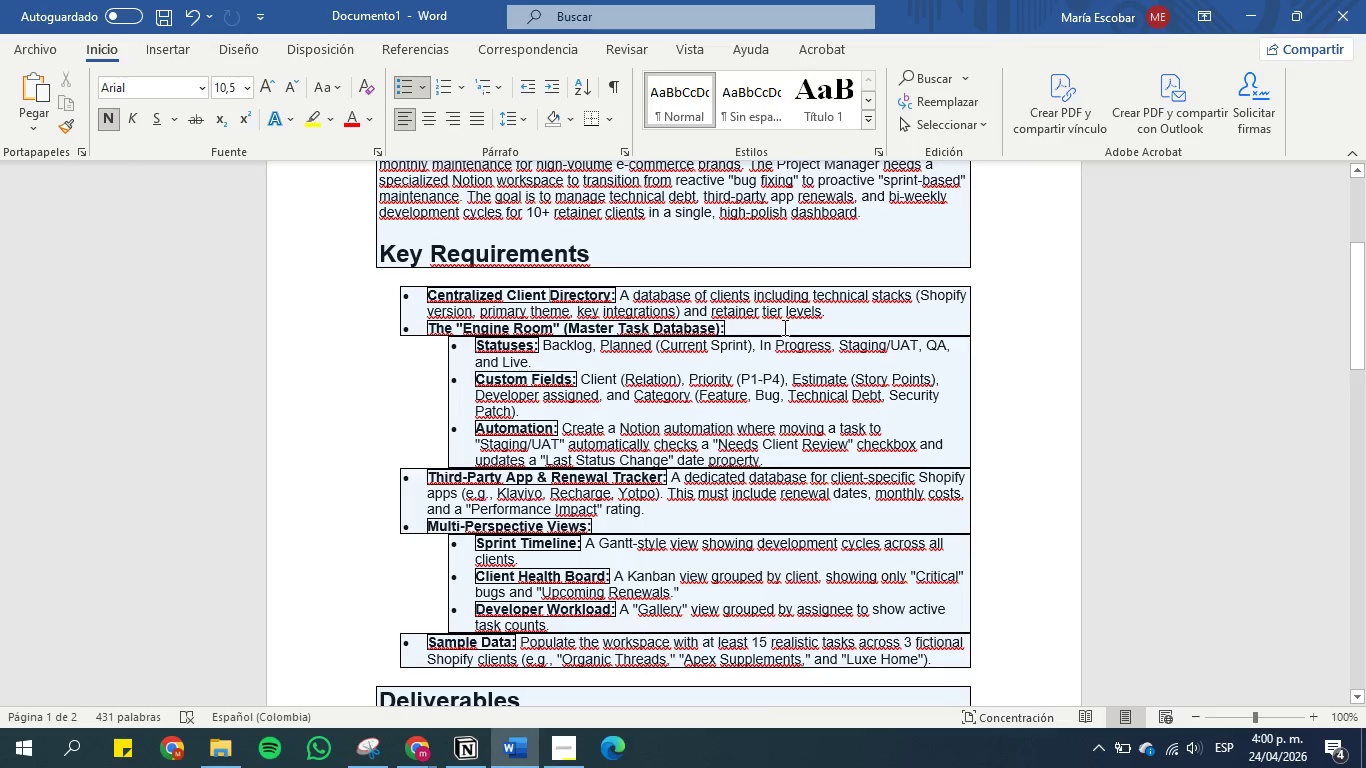 
wait(26.06)
 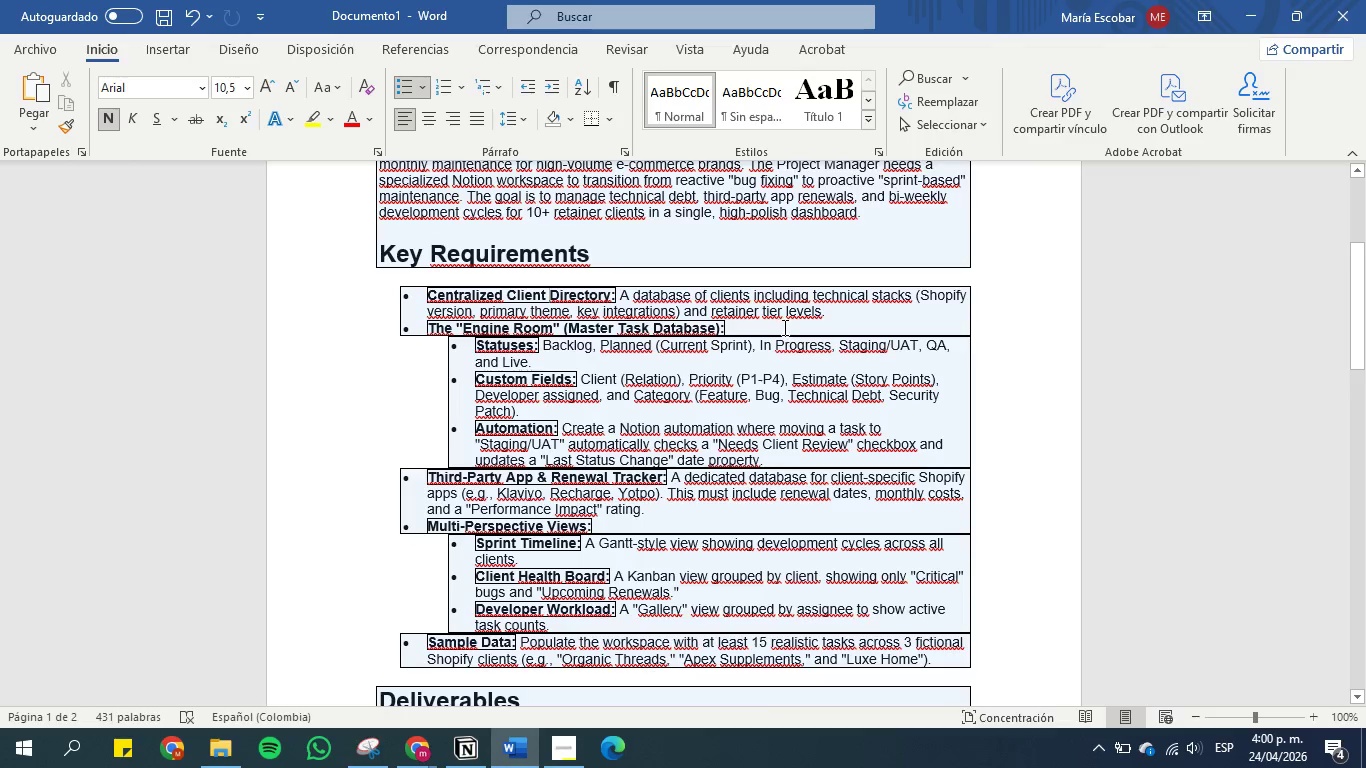 
scroll: coordinate [610, 336], scroll_direction: none, amount: 0.0
 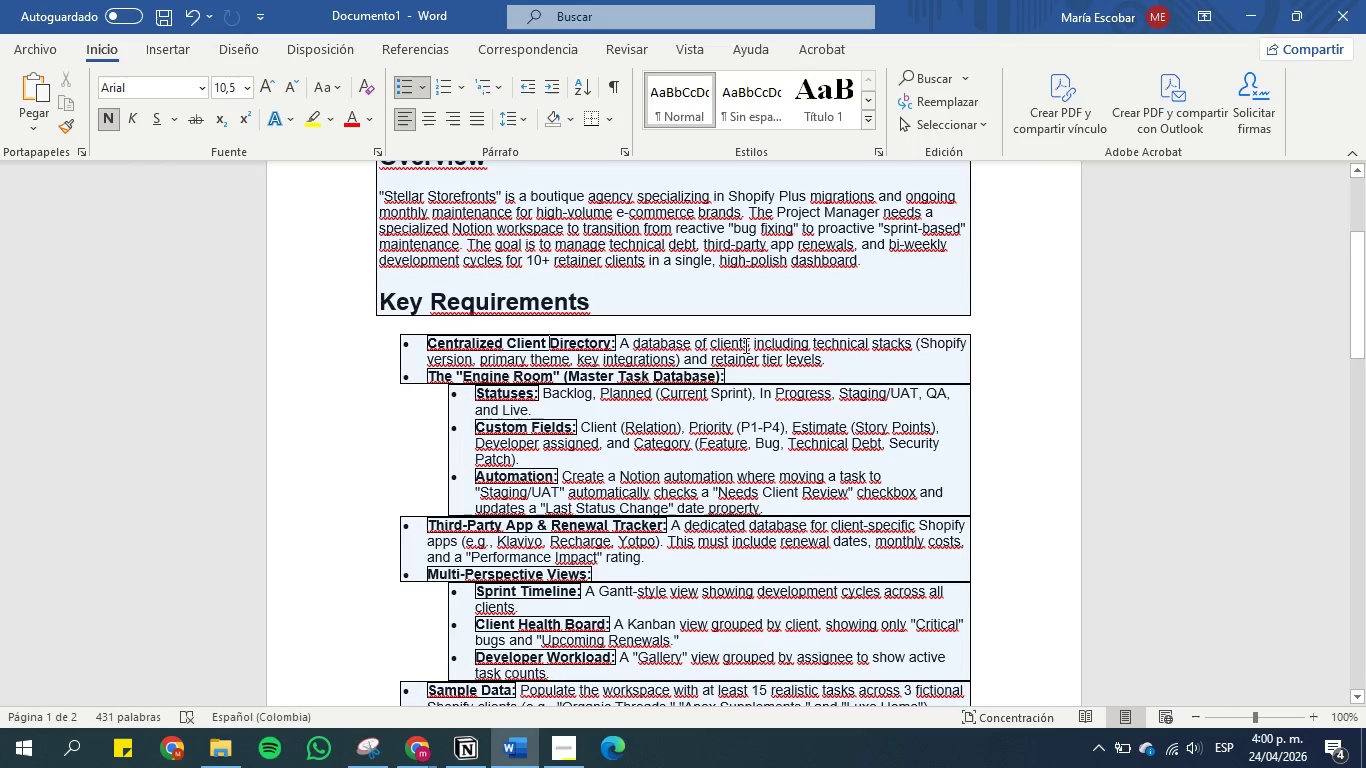 
left_click([737, 347])
 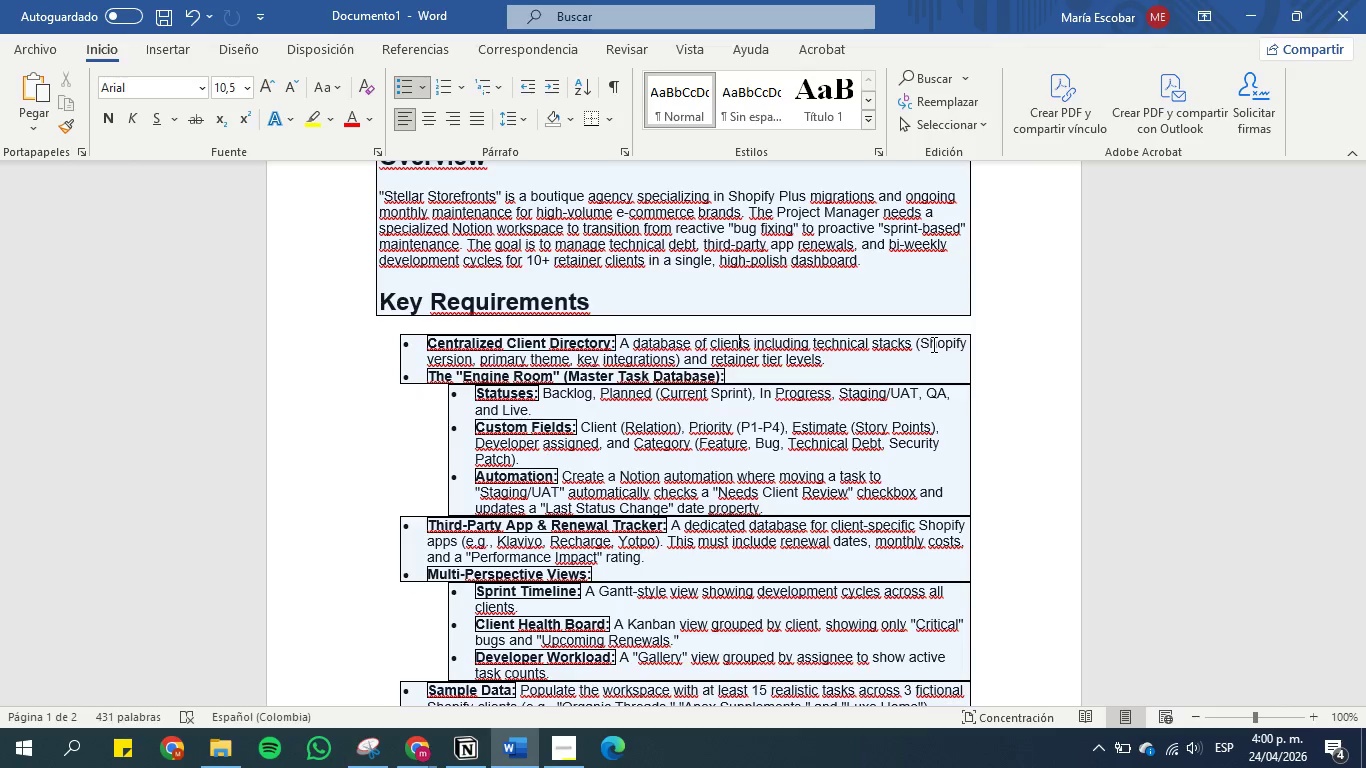 
wait(25.77)
 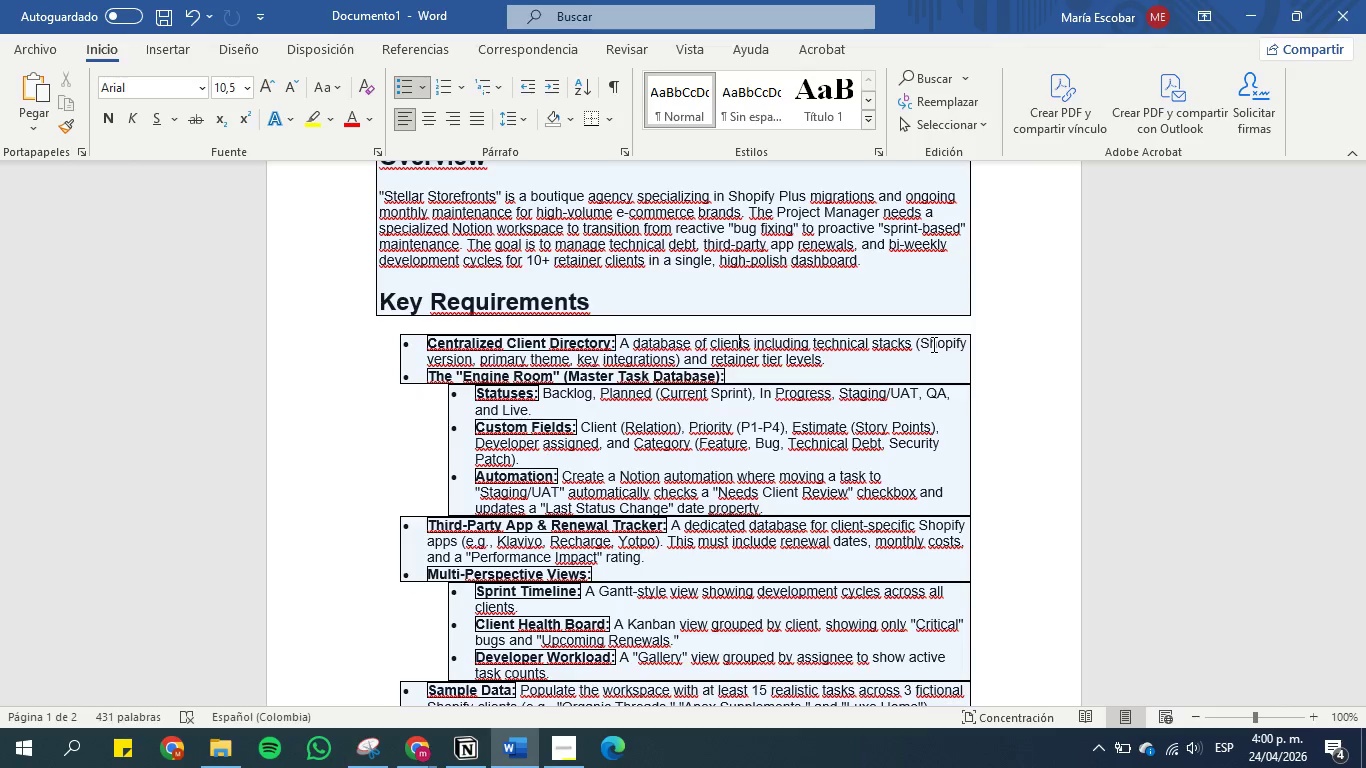 
left_click([676, 340])
 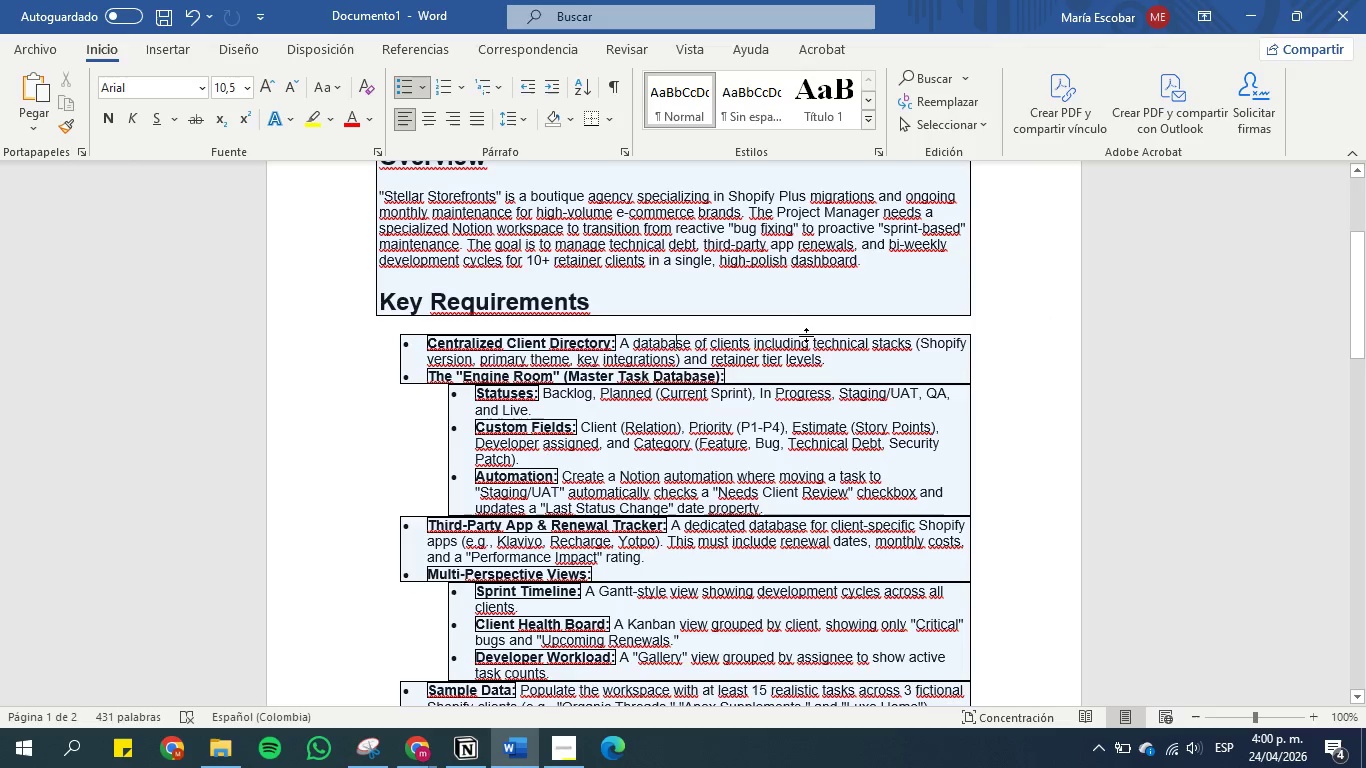 
left_click_drag(start_coordinate=[822, 339], to_coordinate=[879, 344])
 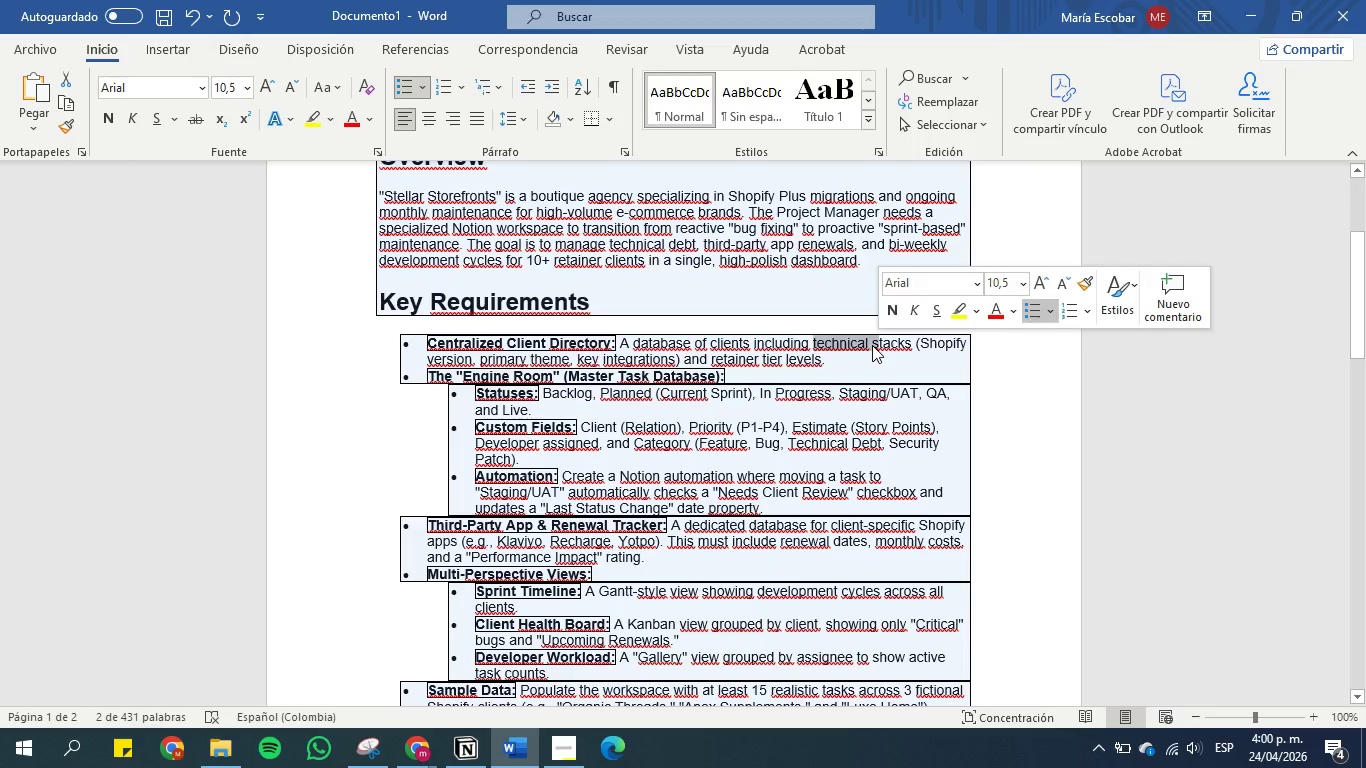 
left_click([865, 345])
 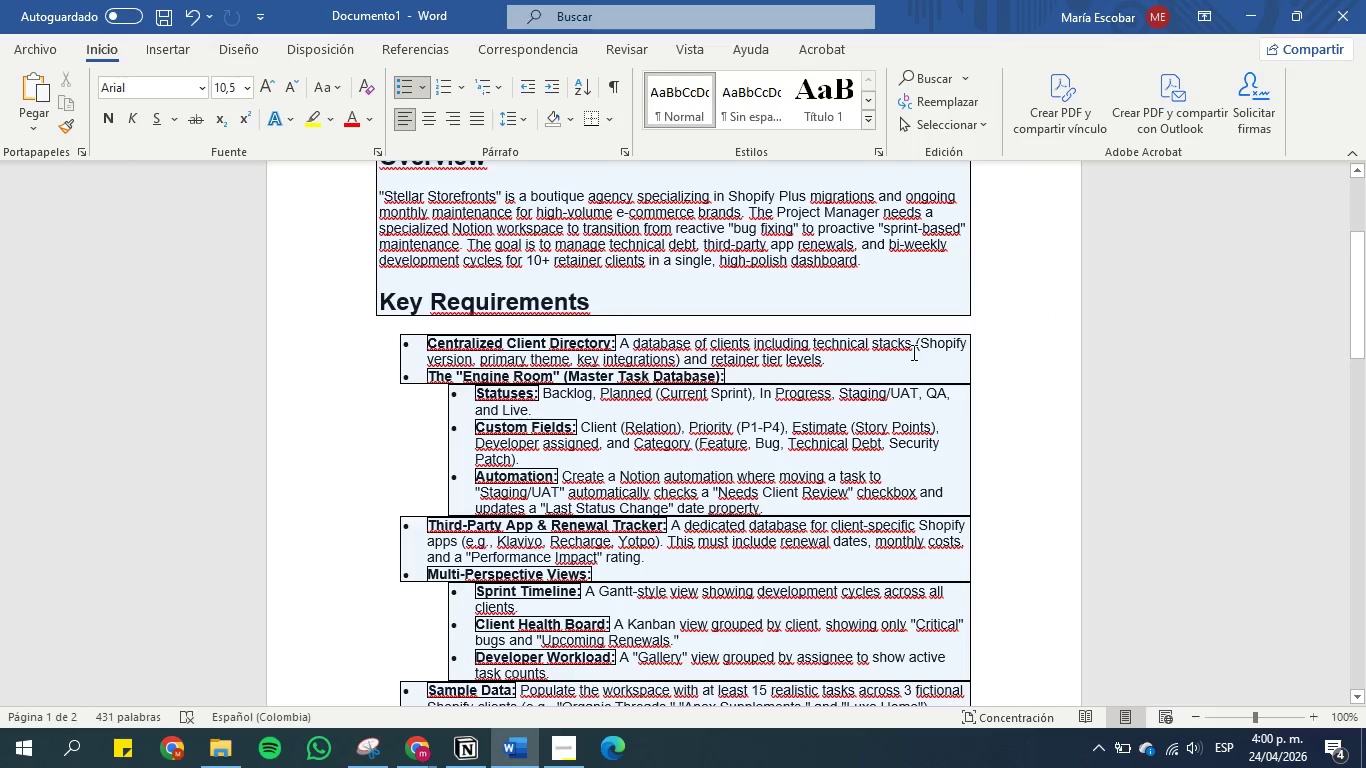 
wait(6.03)
 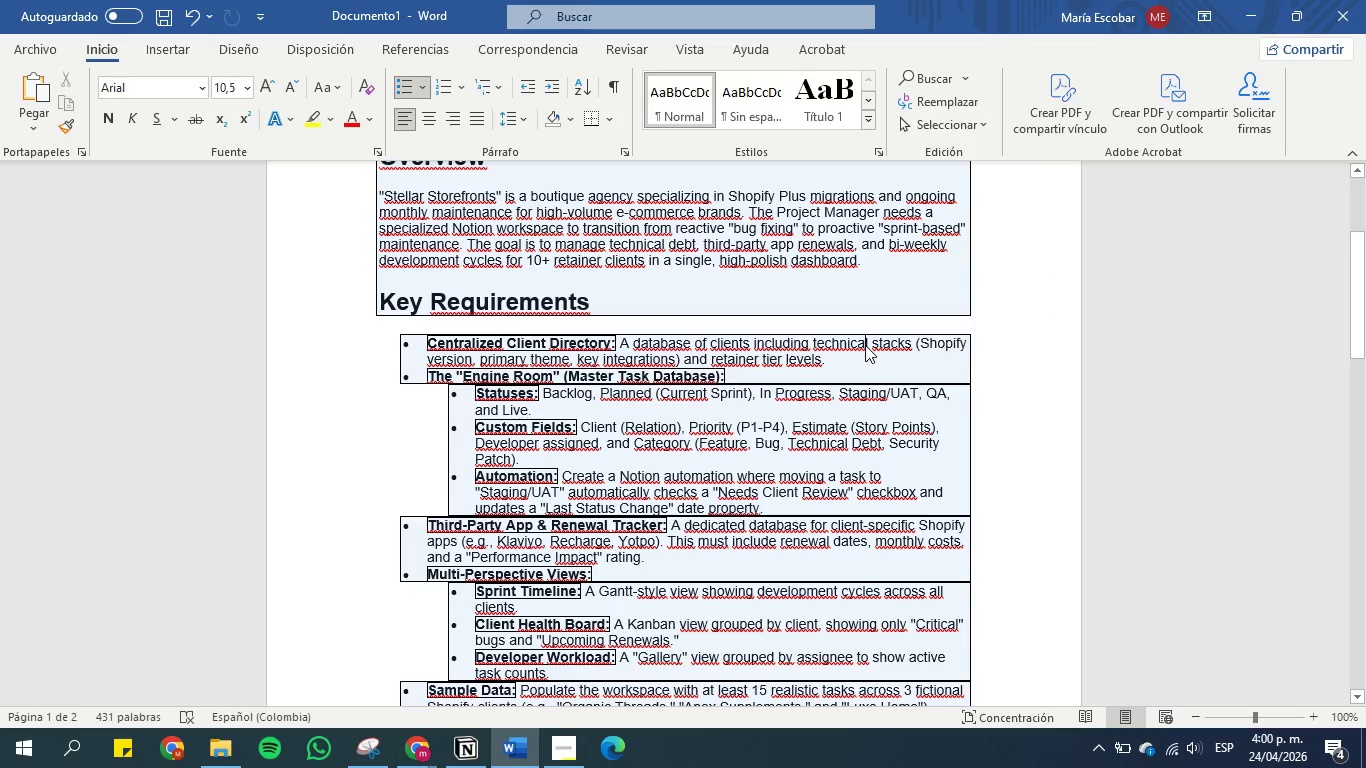 
left_click_drag(start_coordinate=[922, 345], to_coordinate=[470, 354])
 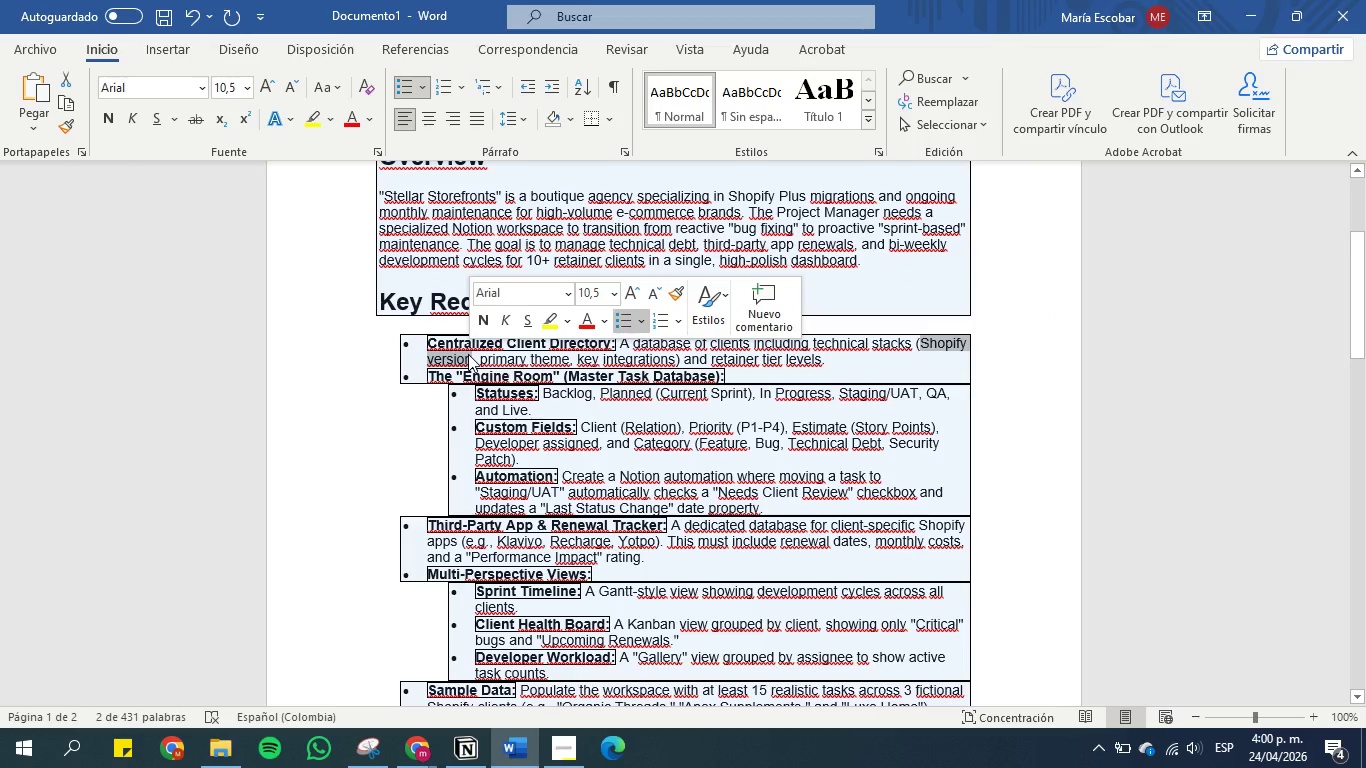 
key(Control+C)
 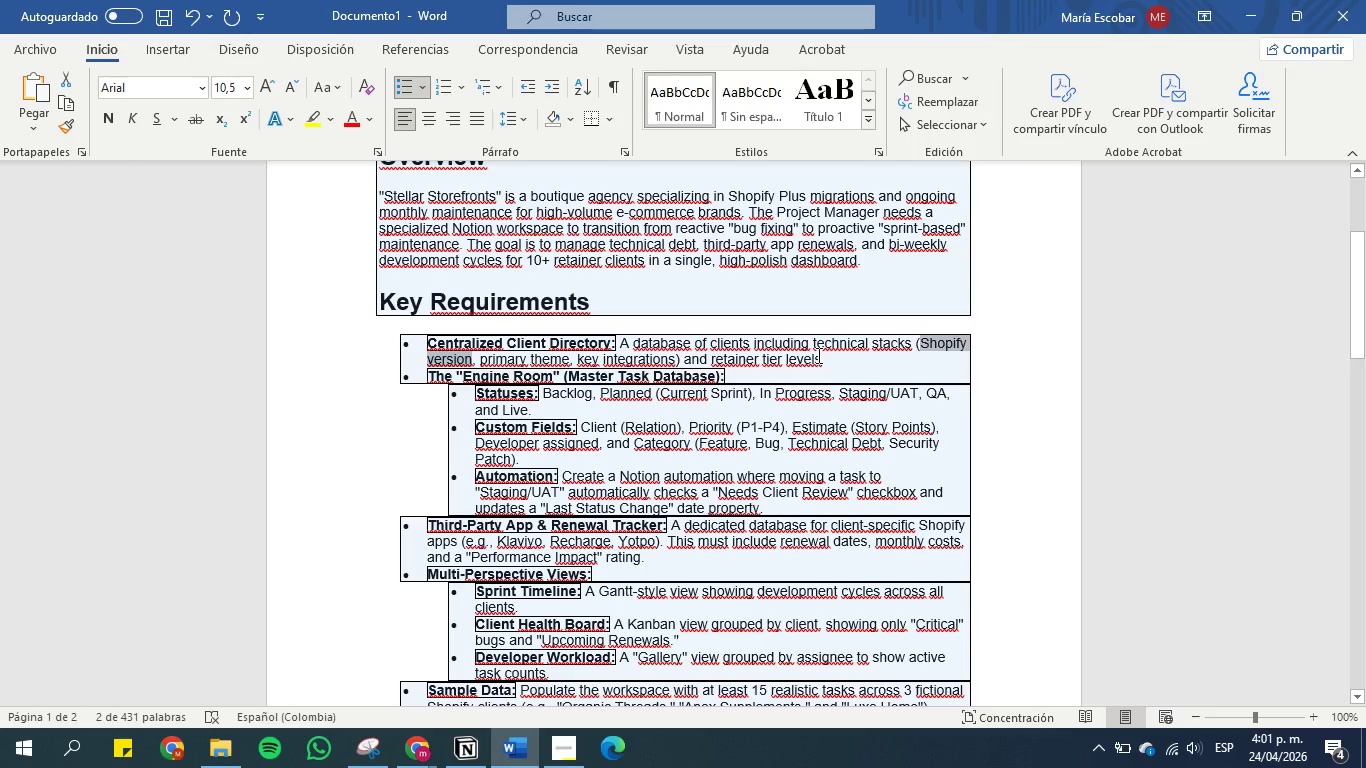 
wait(24.48)
 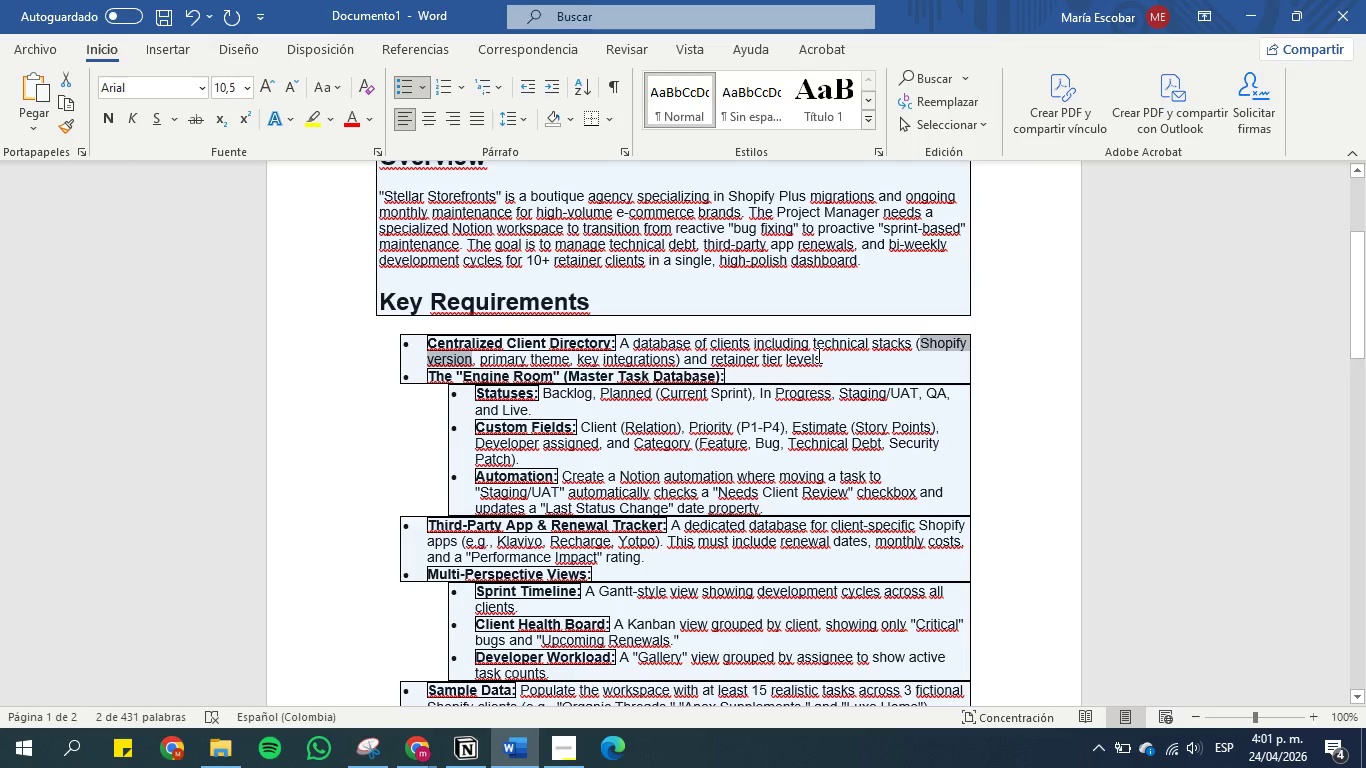 
left_click([464, 742])
 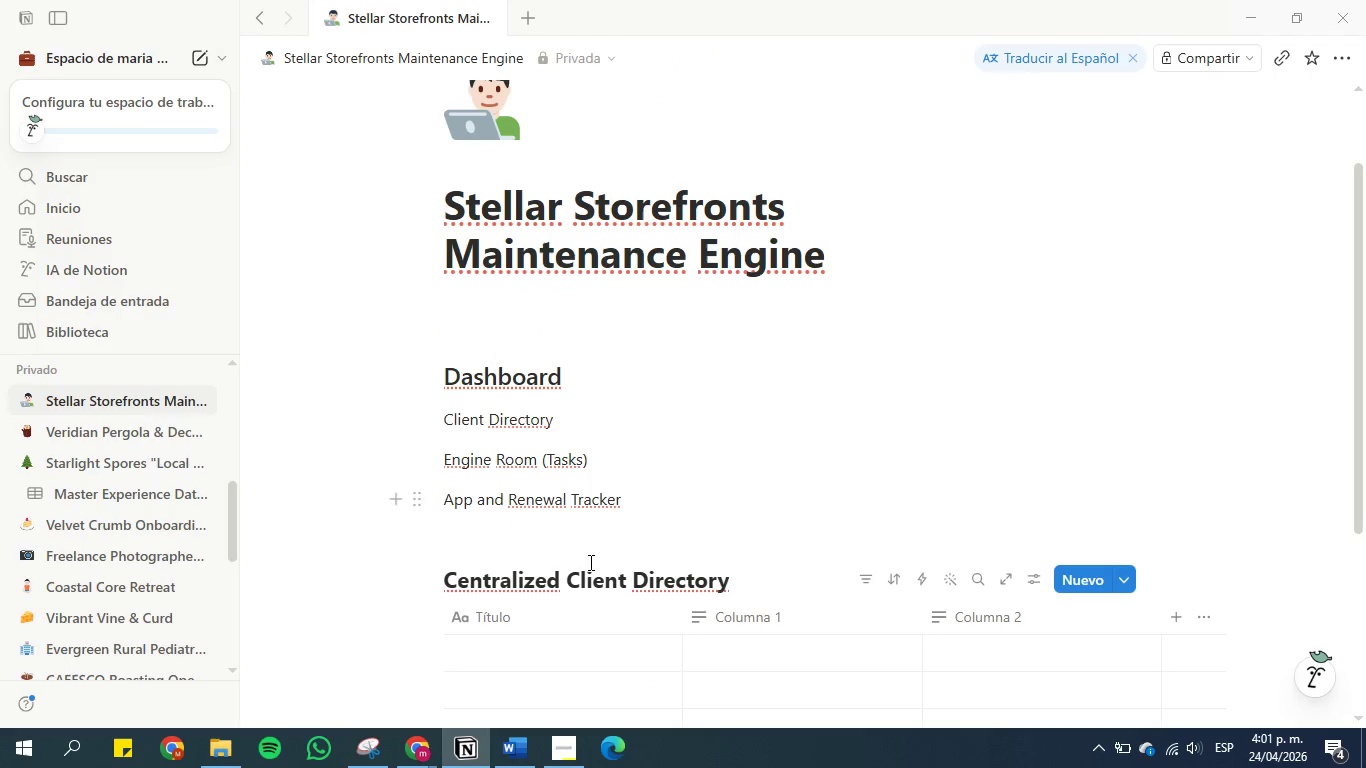 
scroll: coordinate [608, 572], scroll_direction: down, amount: 1.0
 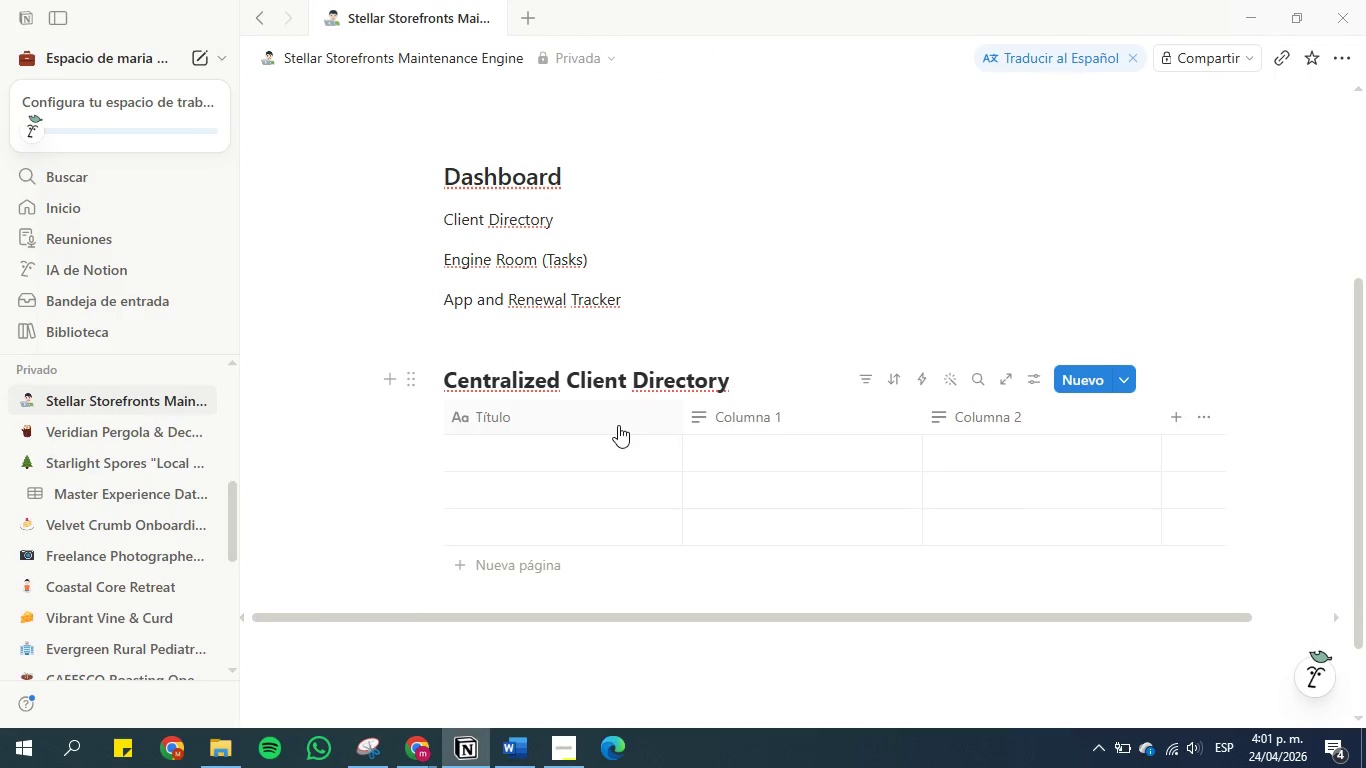 
left_click([556, 426])
 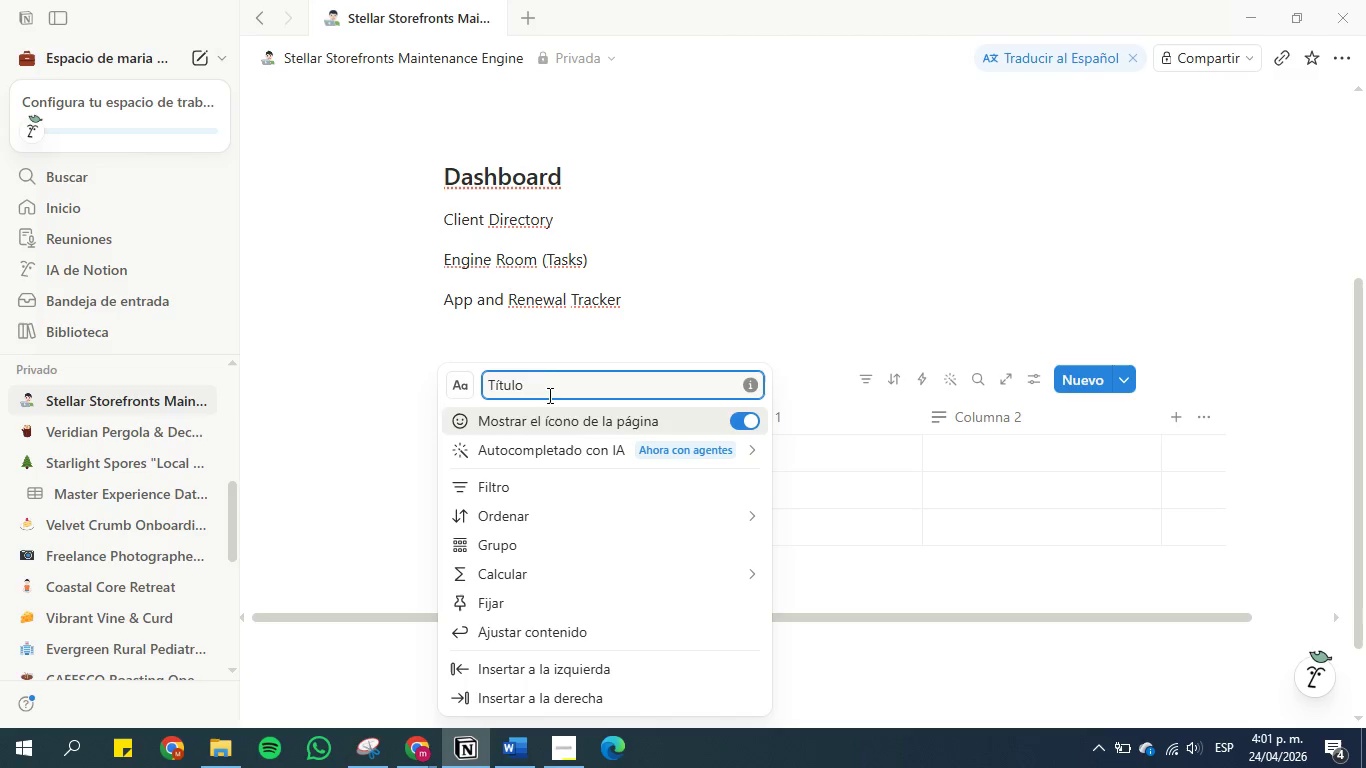 
double_click([548, 392])
 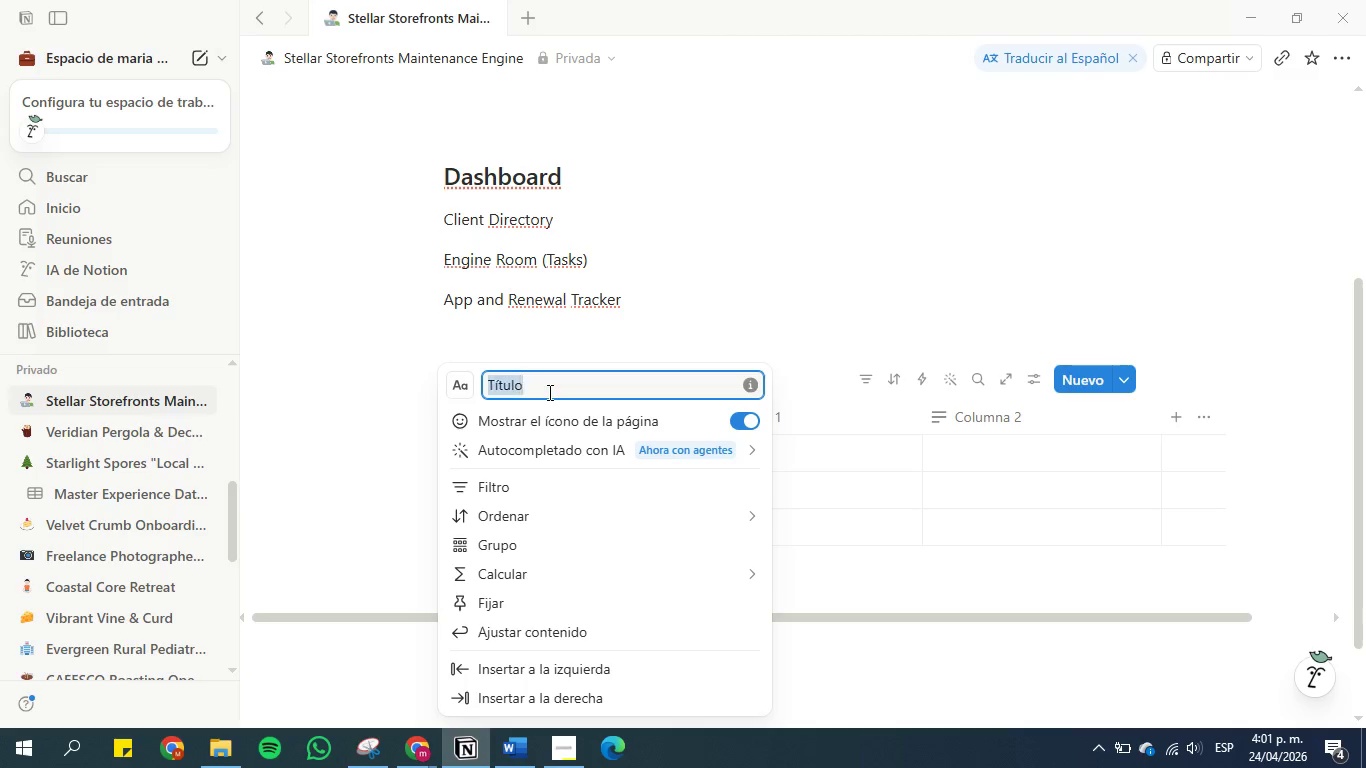 
triple_click([548, 392])
 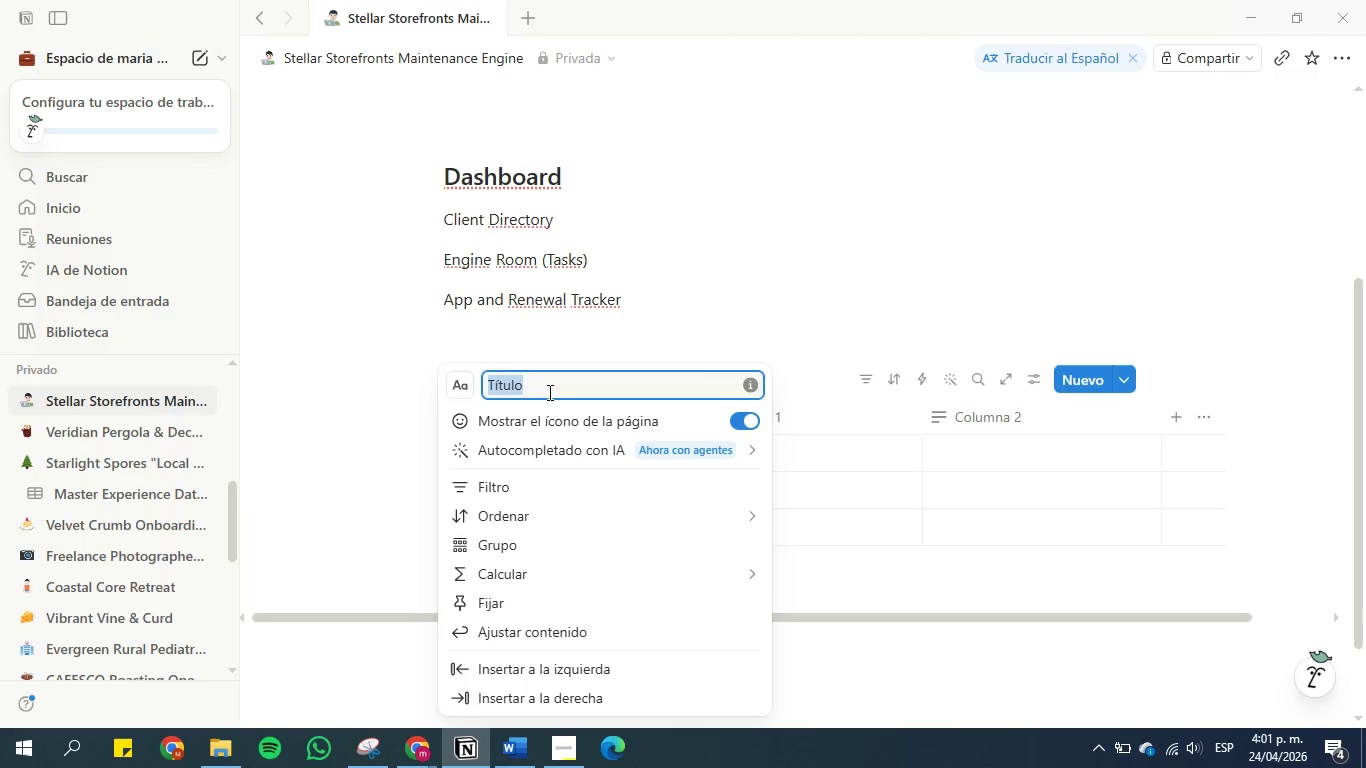 
type(Client Name )
 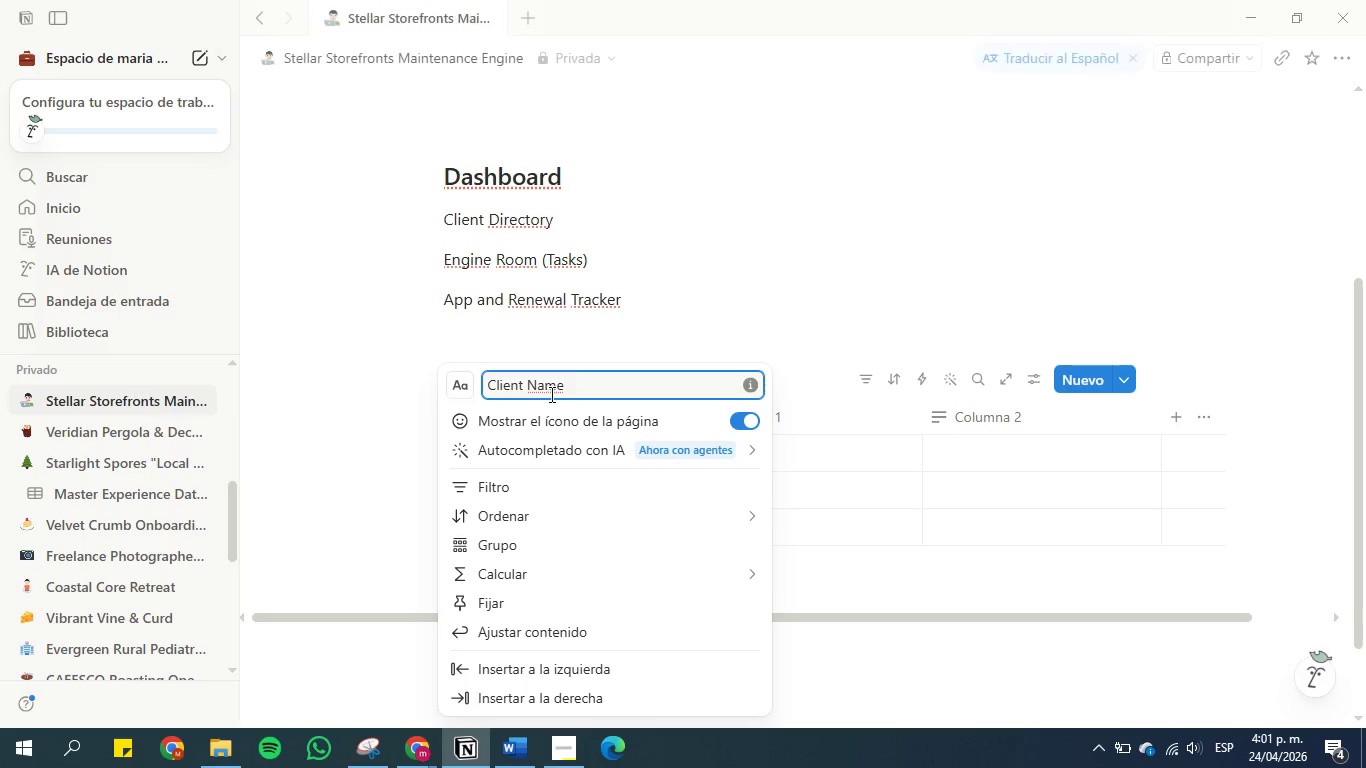 
left_click([575, 352])
 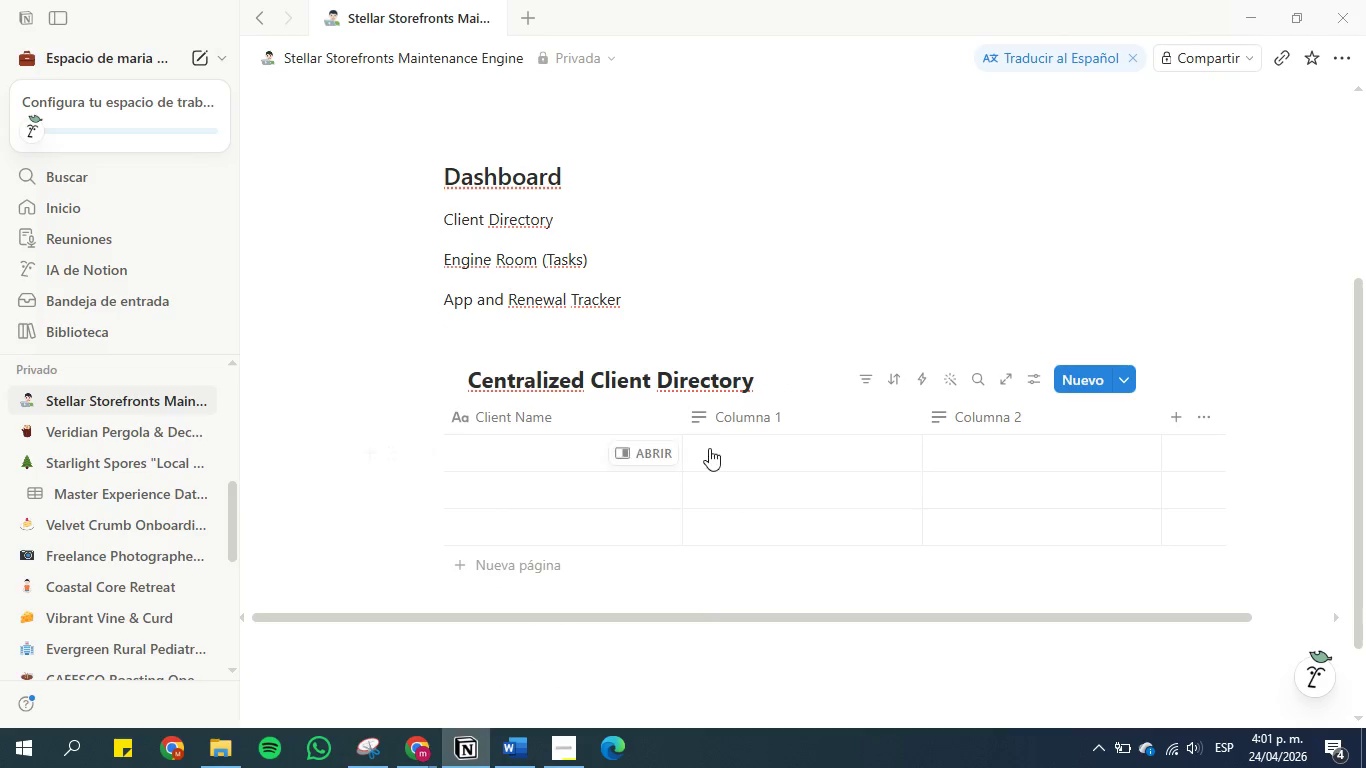 
left_click([742, 411])
 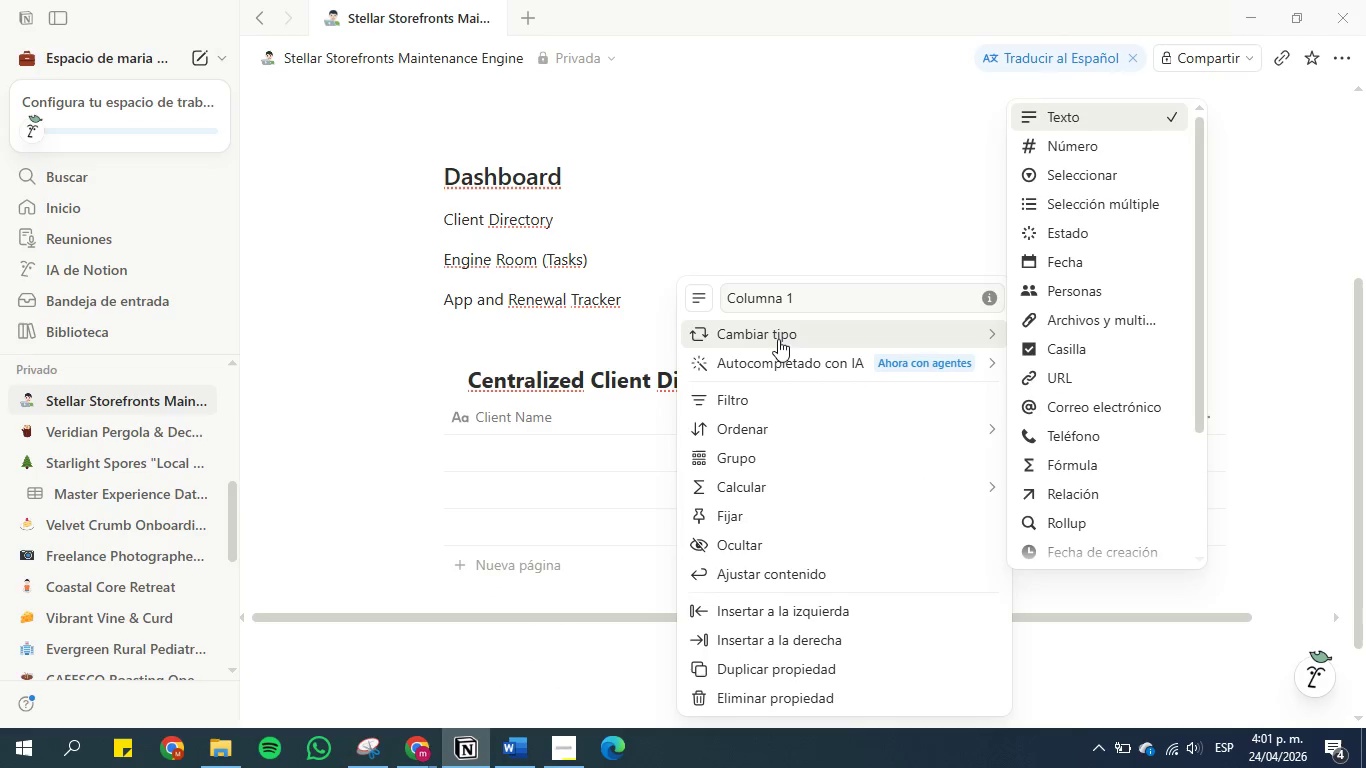 
left_click([778, 339])
 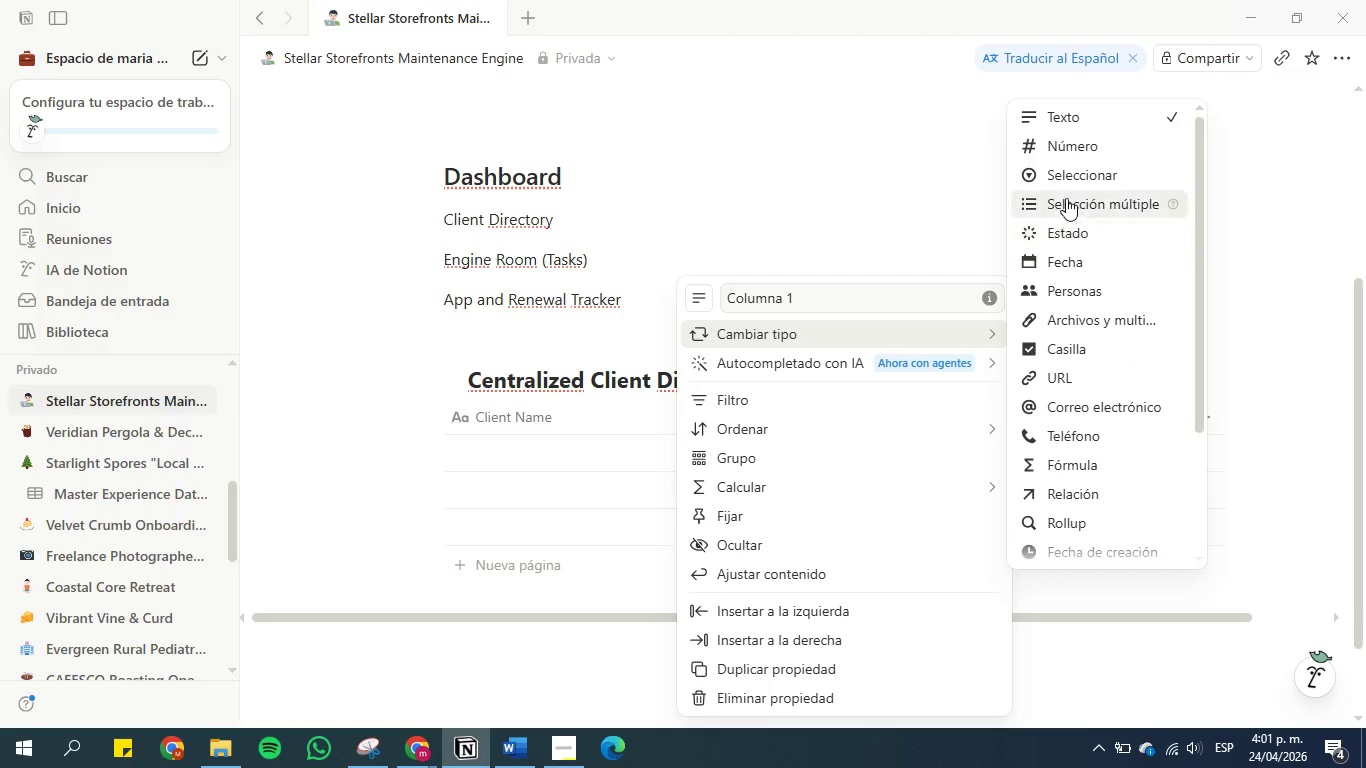 
left_click([1050, 176])
 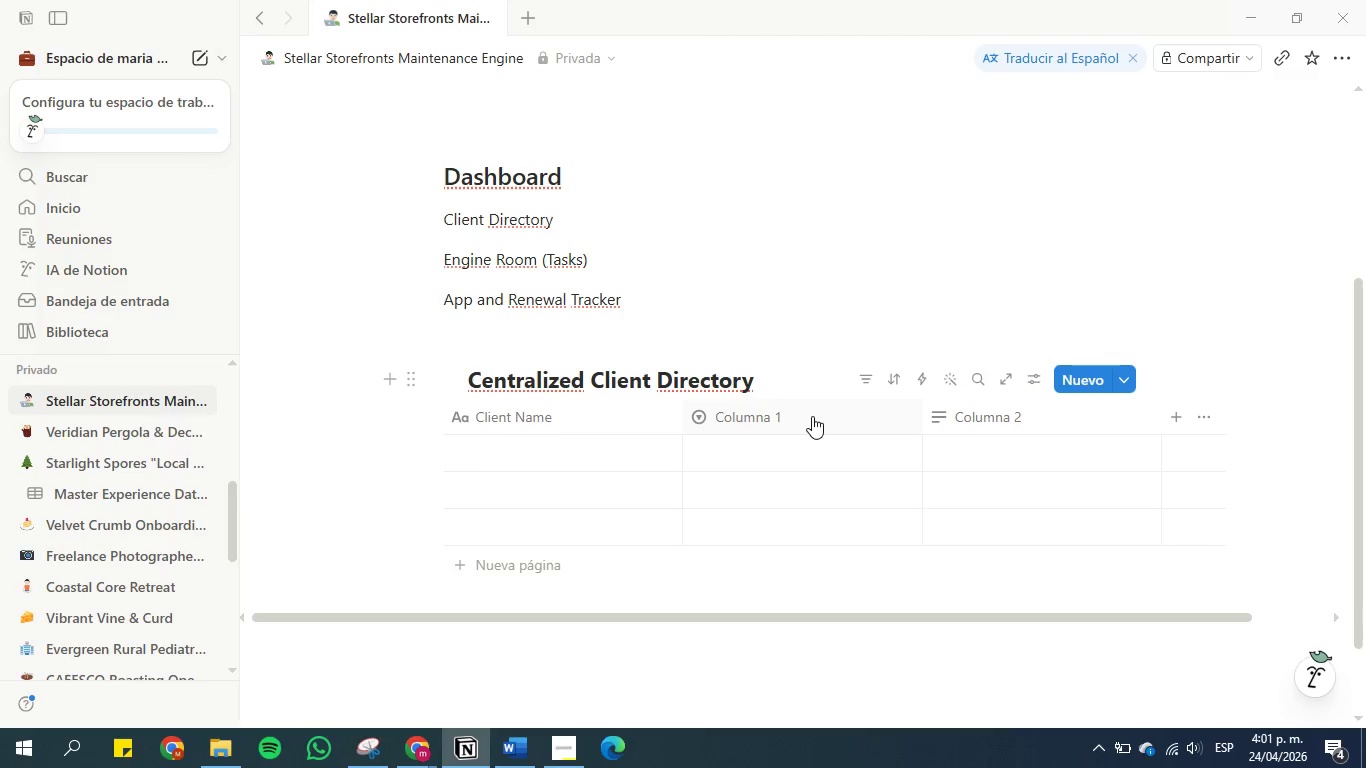 
left_click([778, 459])
 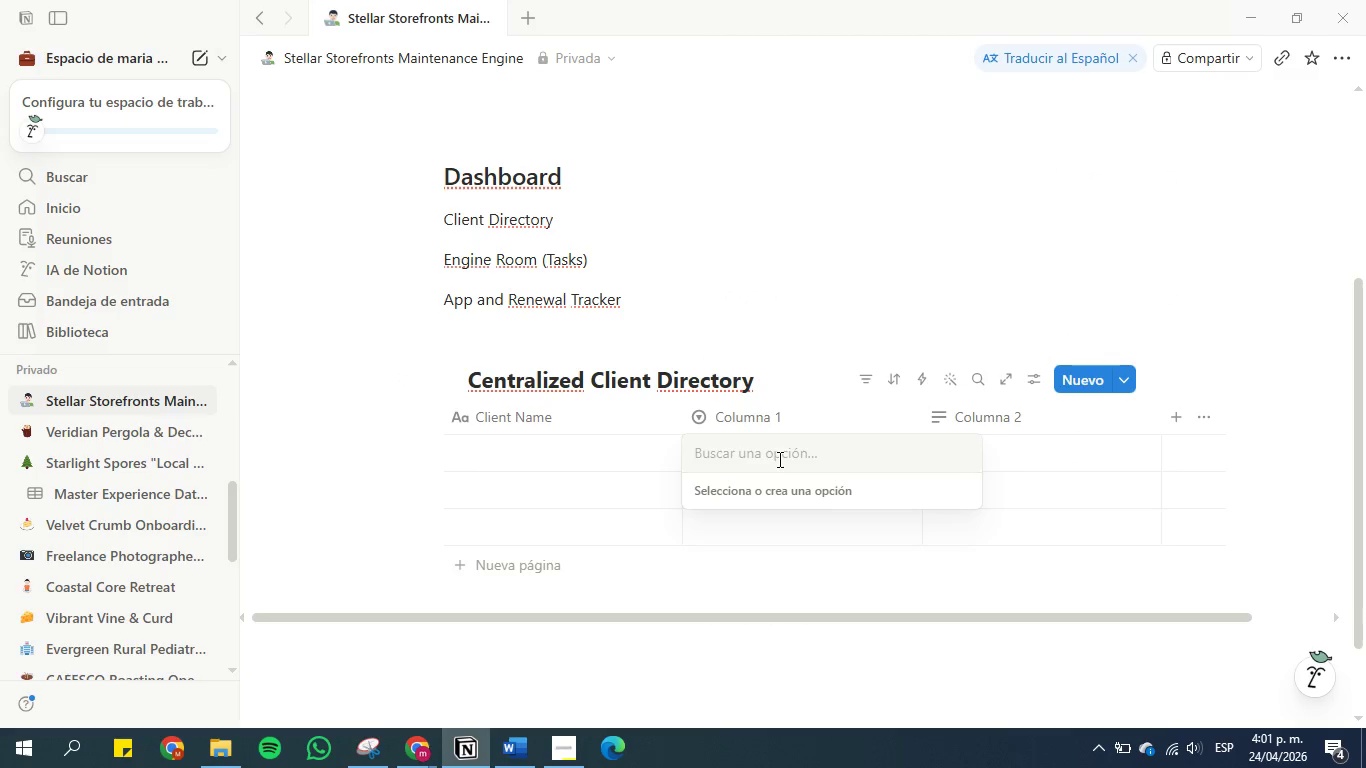 
type(Shopify Plus)
 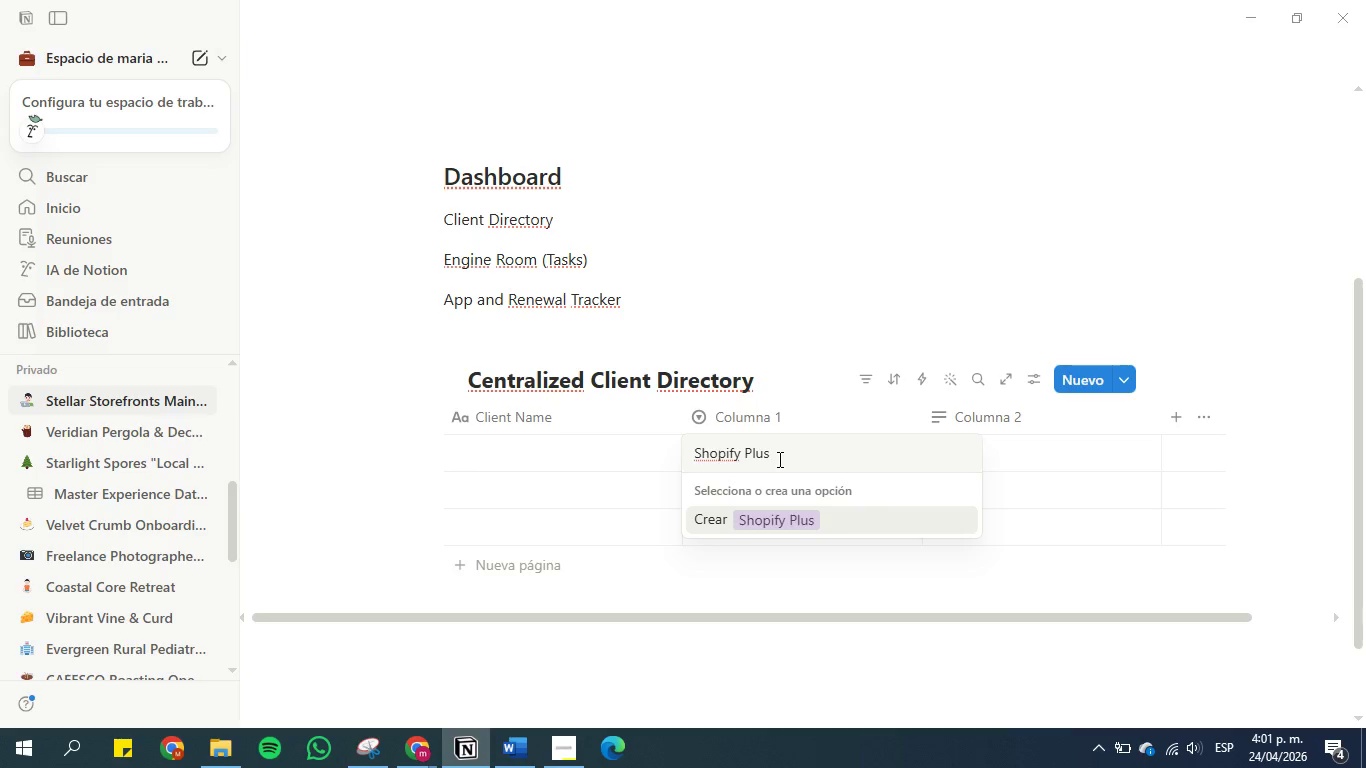 
key(Enter)
 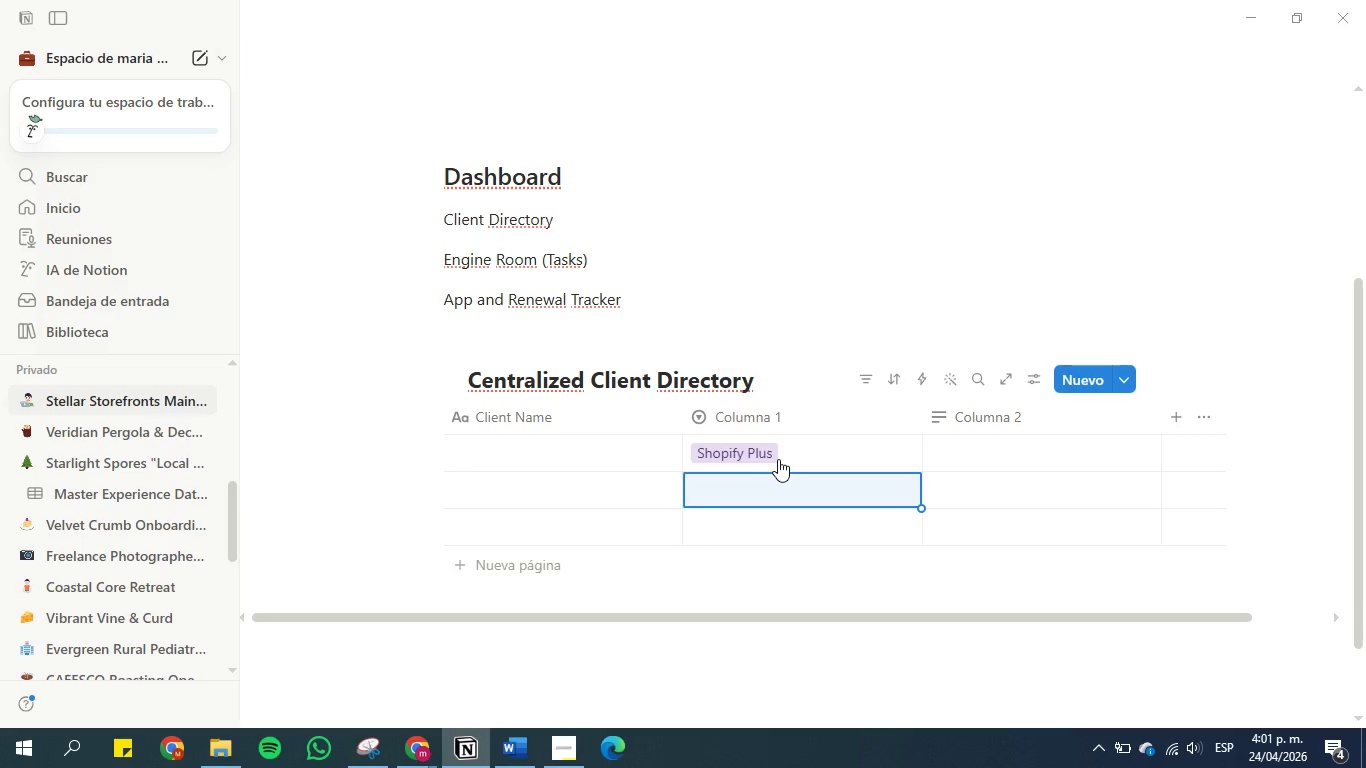 
type(Shoppify Adbancd)
key(Backspace)
key(Backspace)
key(Backspace)
key(Backspace)
key(Backspace)
key(Backspace)
key(Backspace)
type(dvanced)
 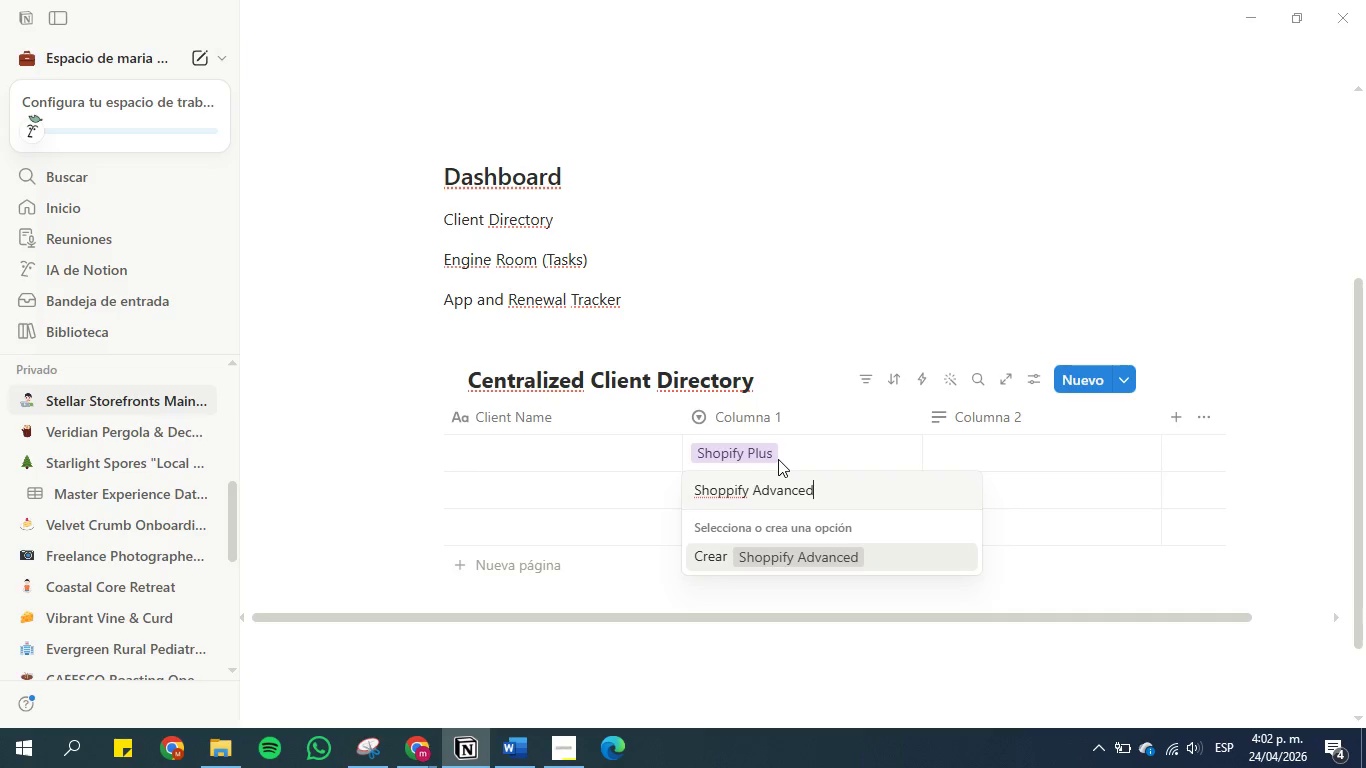 
key(Enter)
 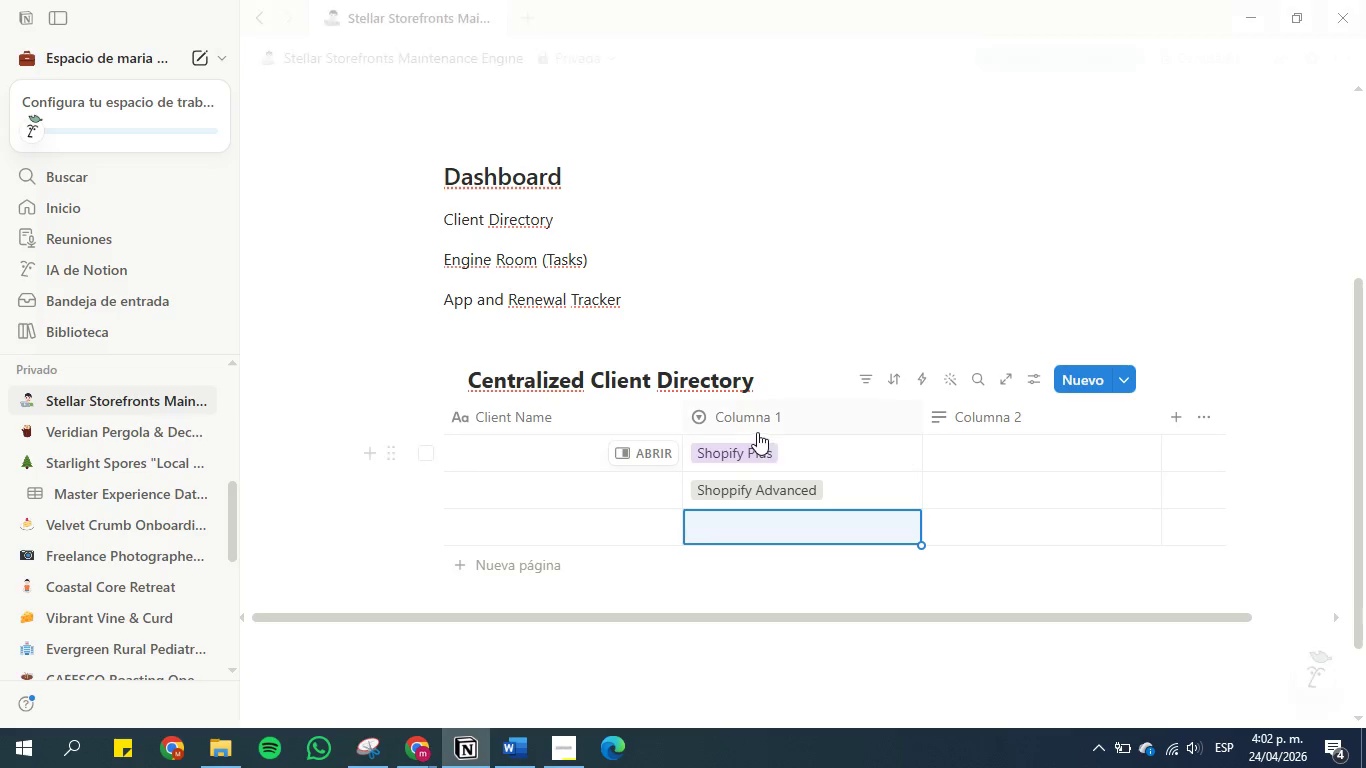 
left_click([744, 418])
 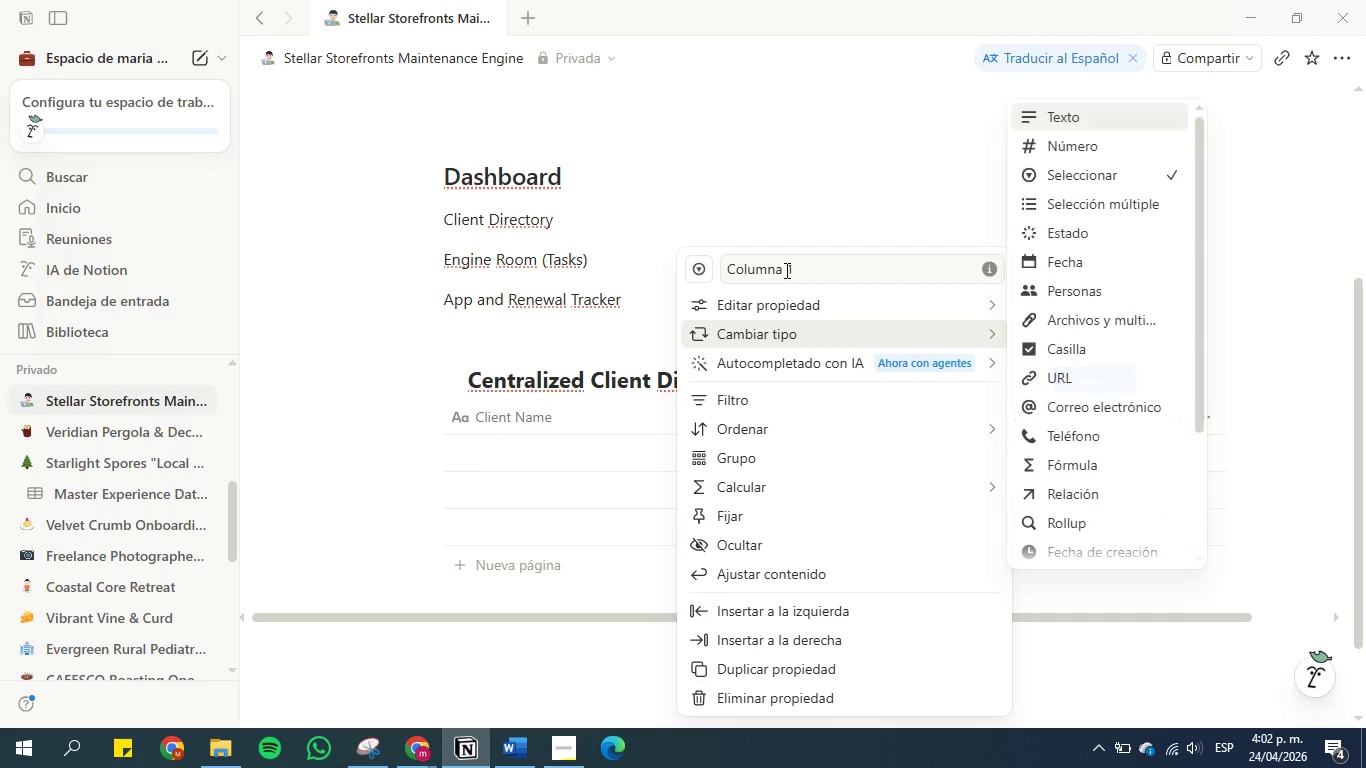 
double_click([785, 270])
 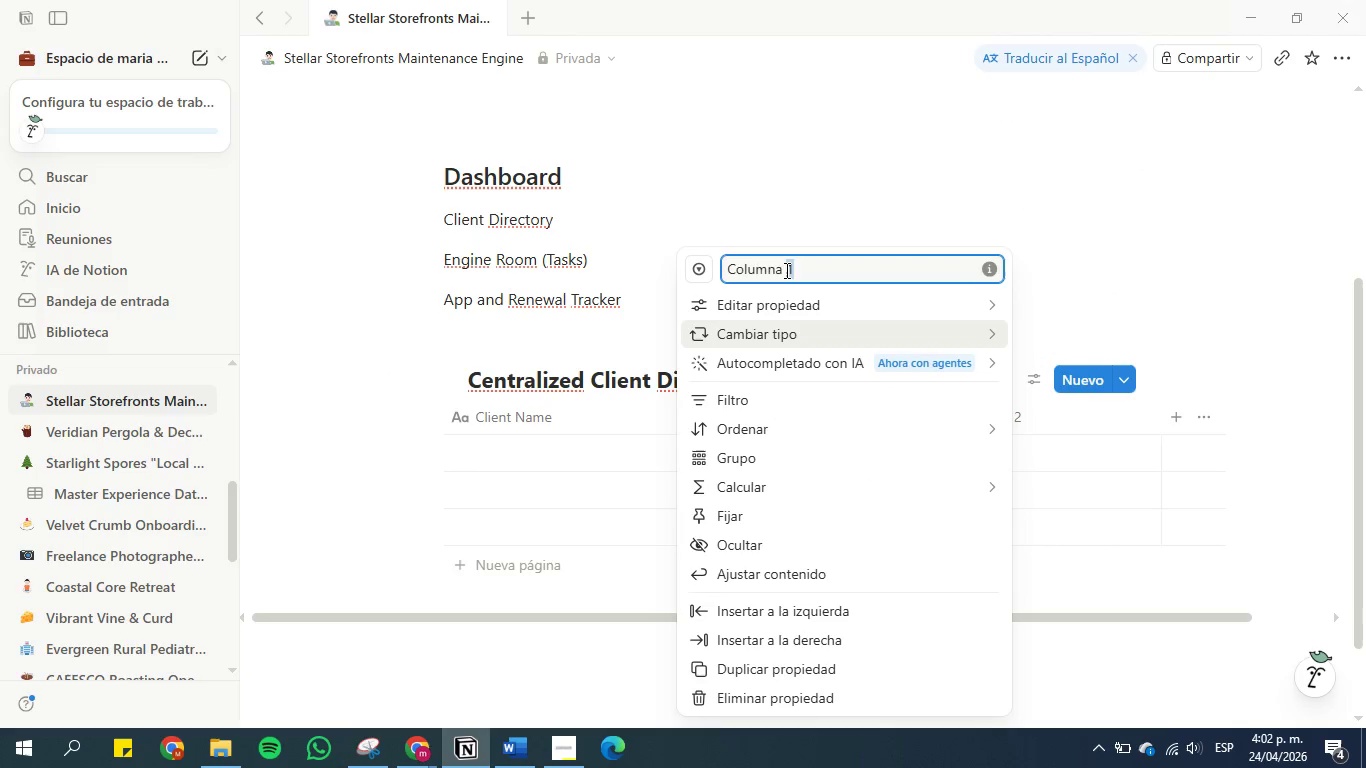 
triple_click([785, 270])
 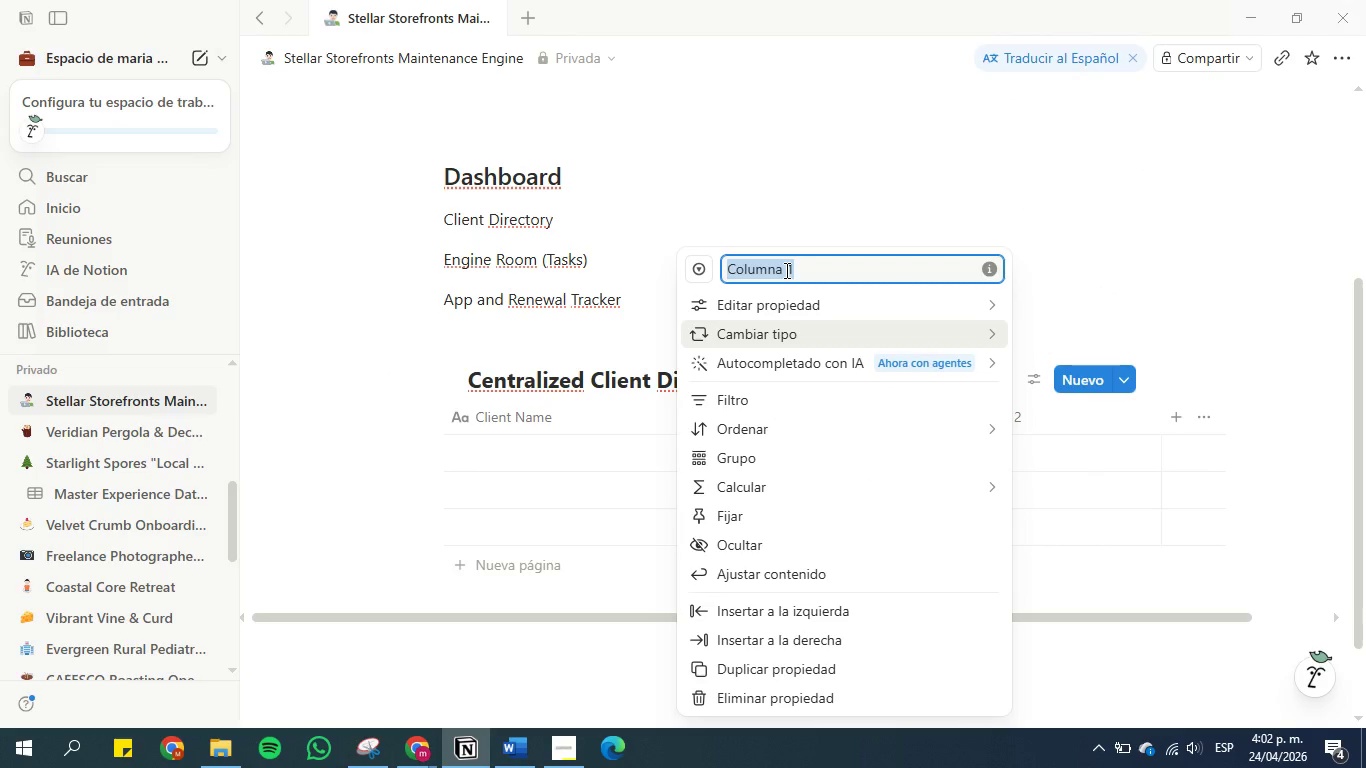 
key(Control+V)
 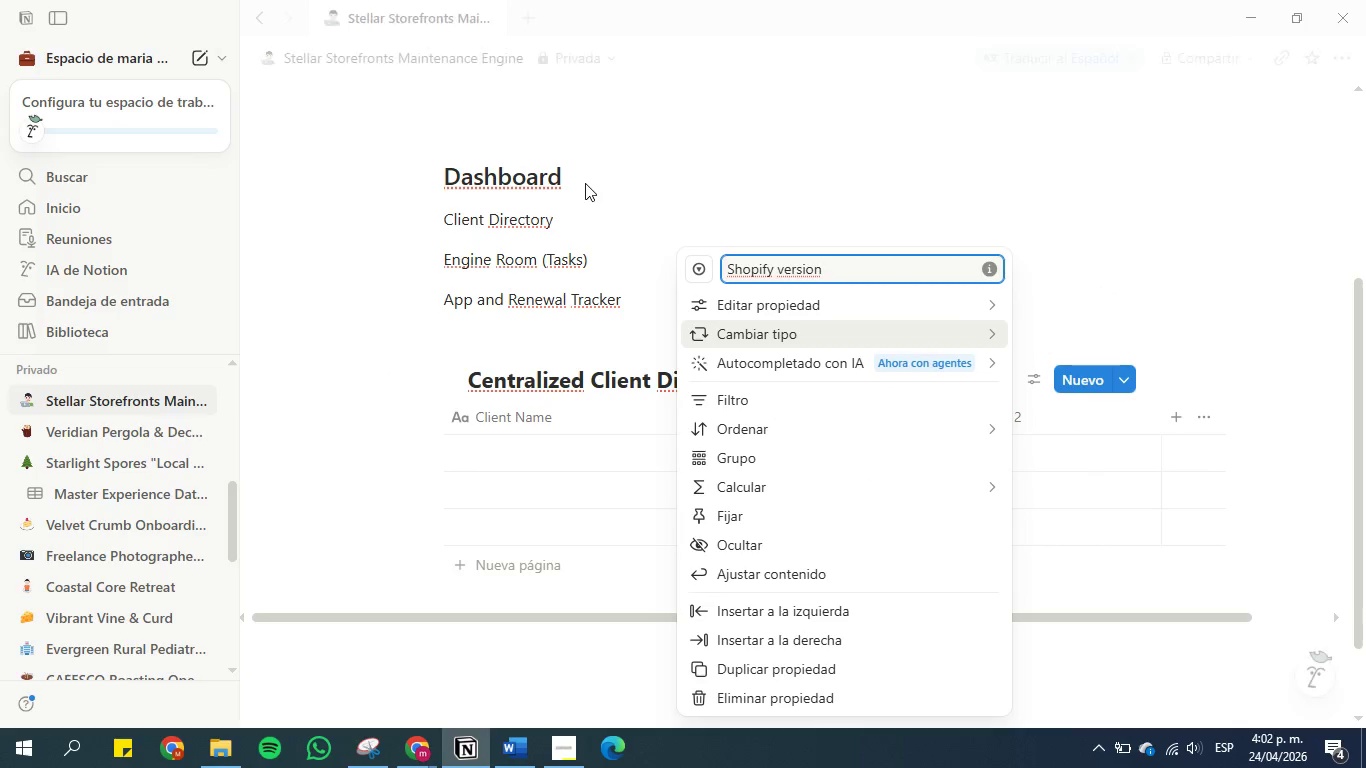 
left_click([876, 168])
 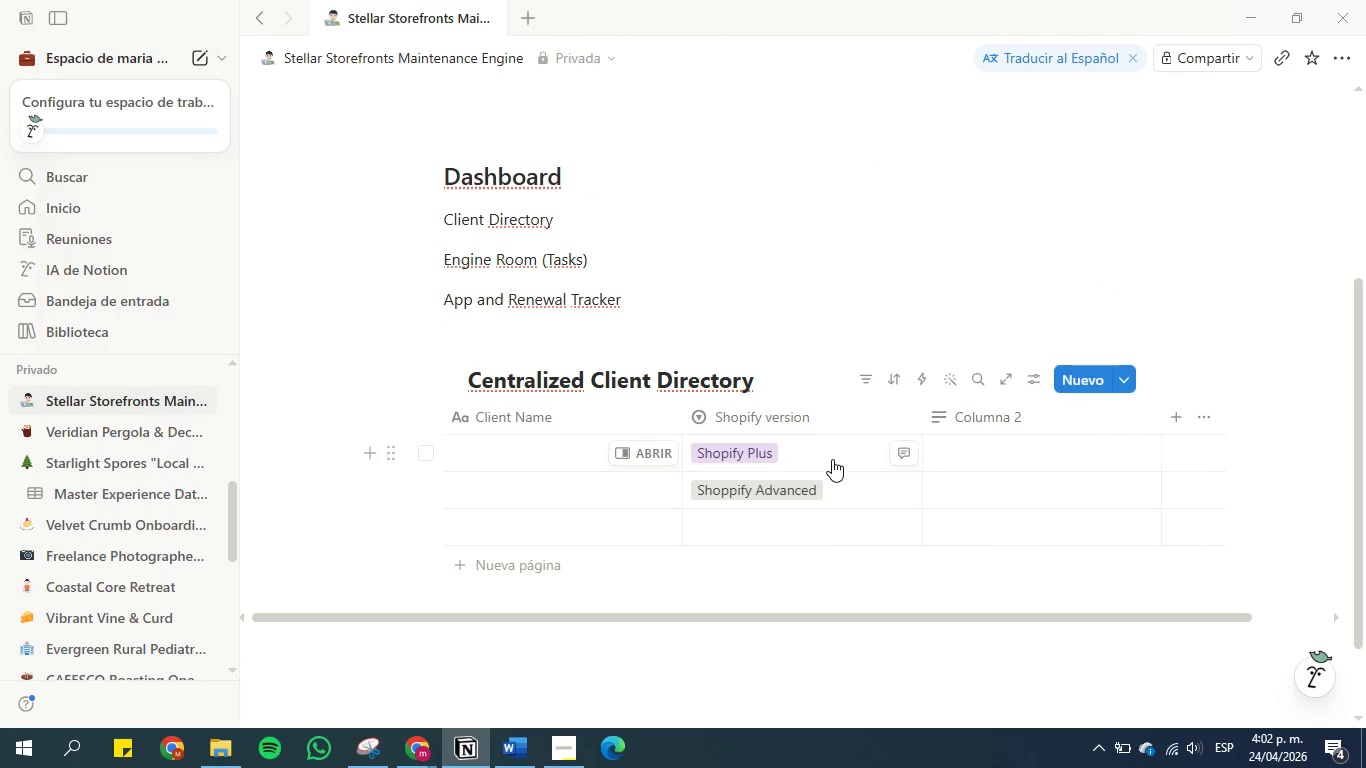 
left_click([832, 459])
 